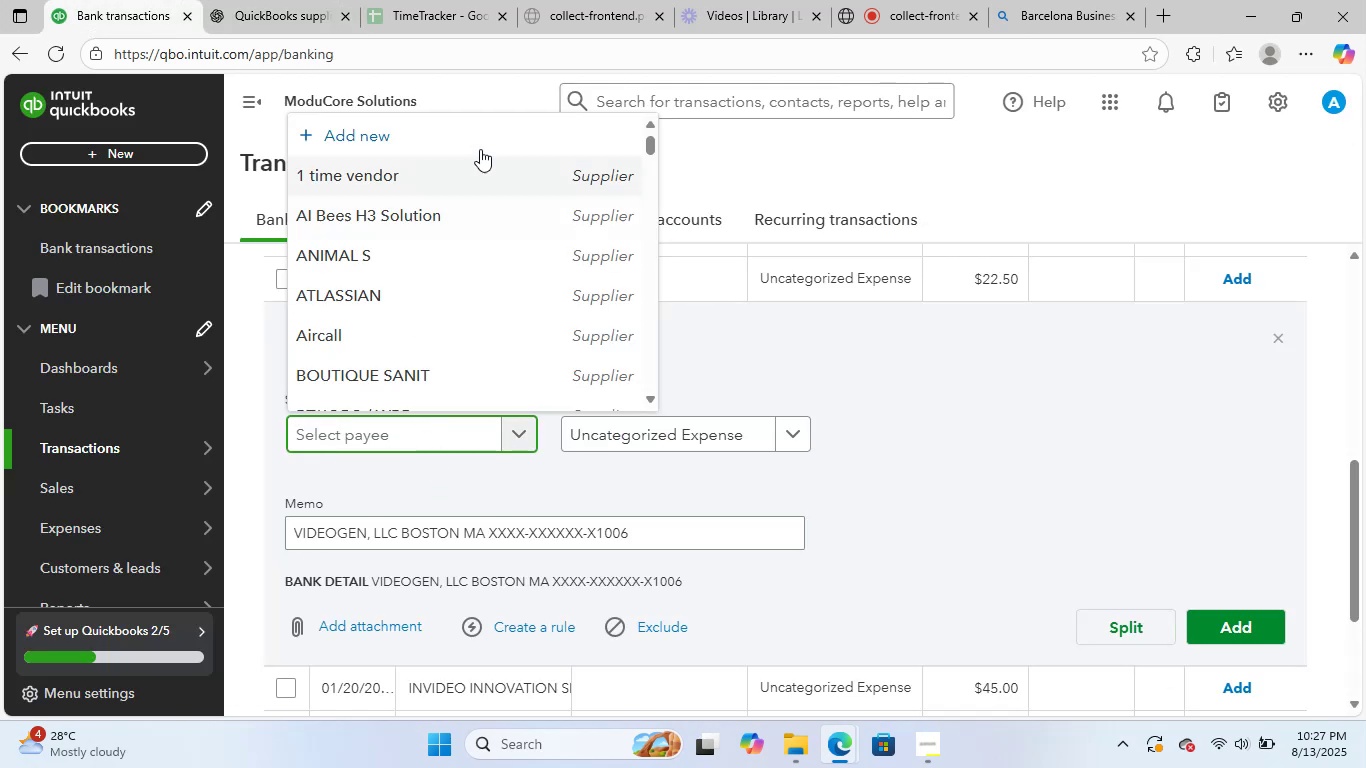 
left_click([500, 120])
 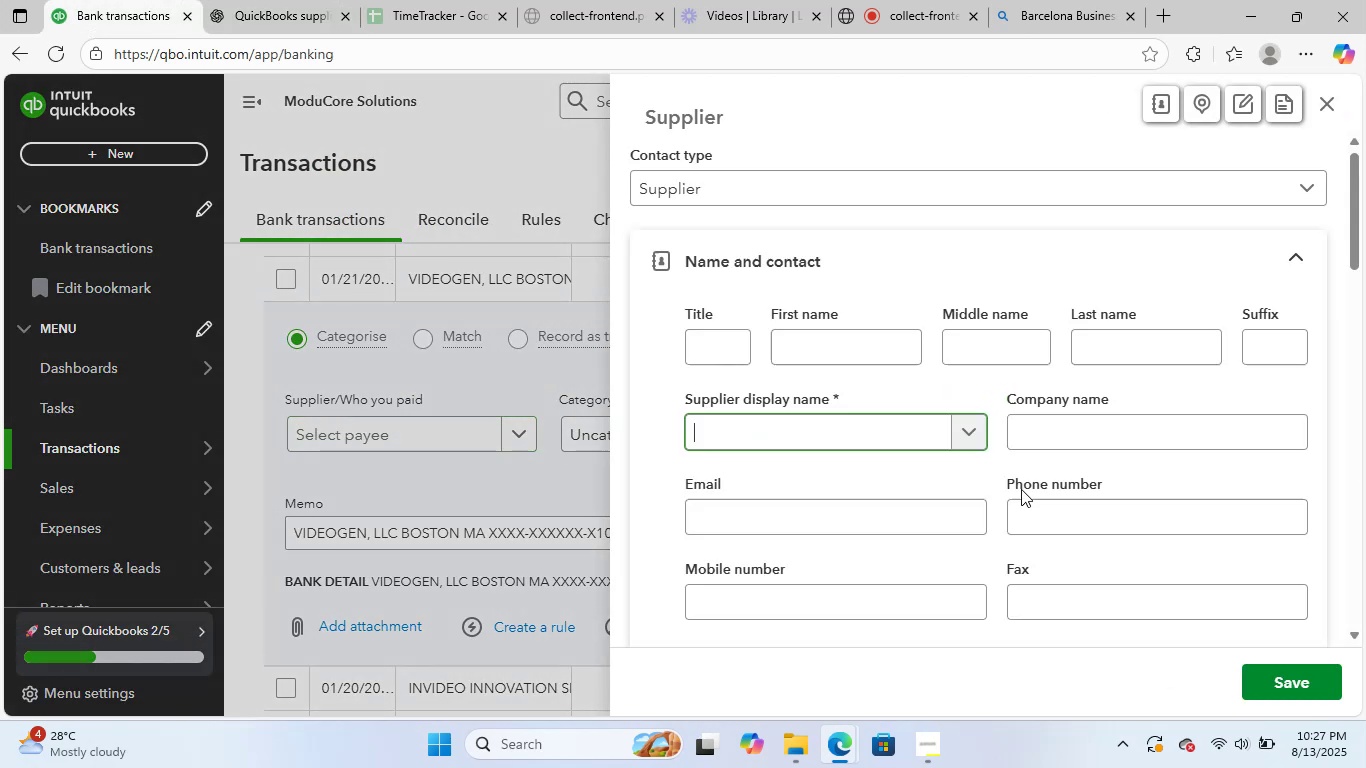 
key(Control+V)
 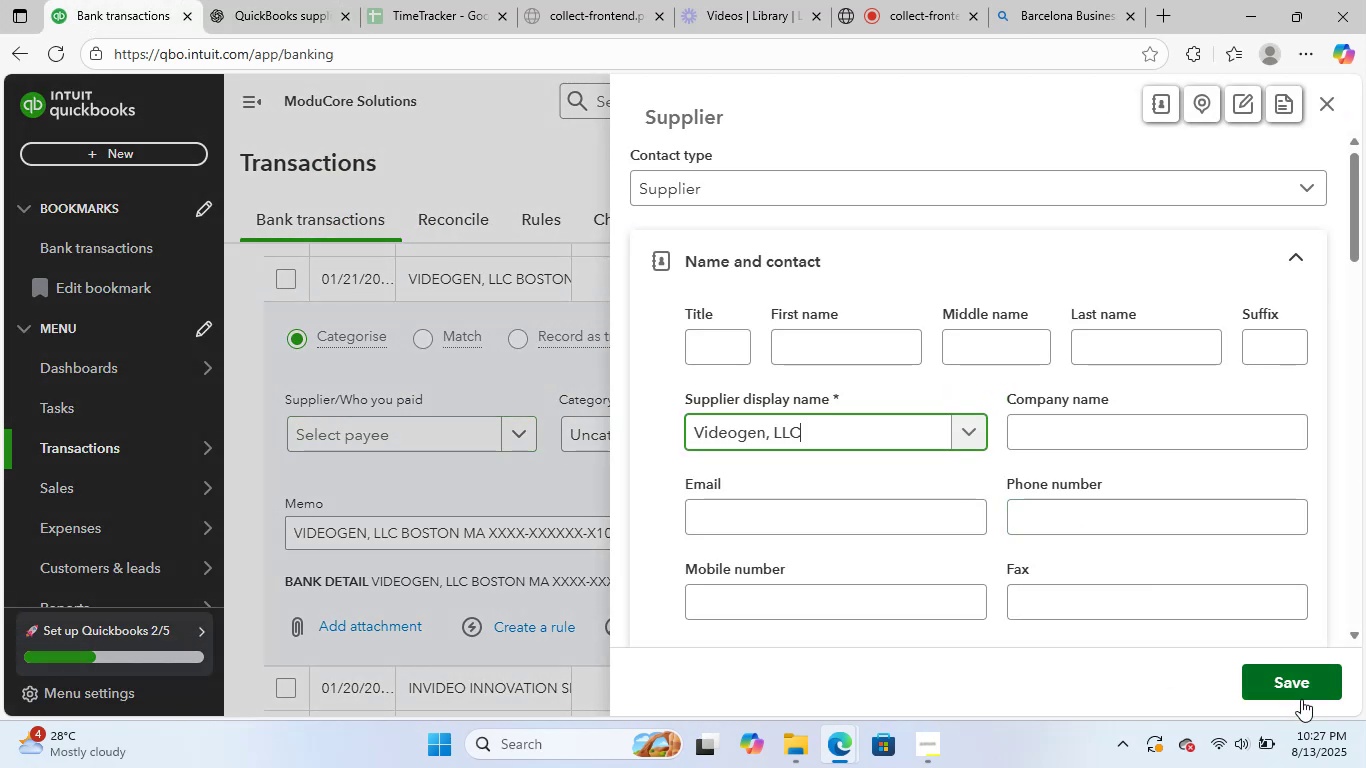 
left_click([1300, 686])
 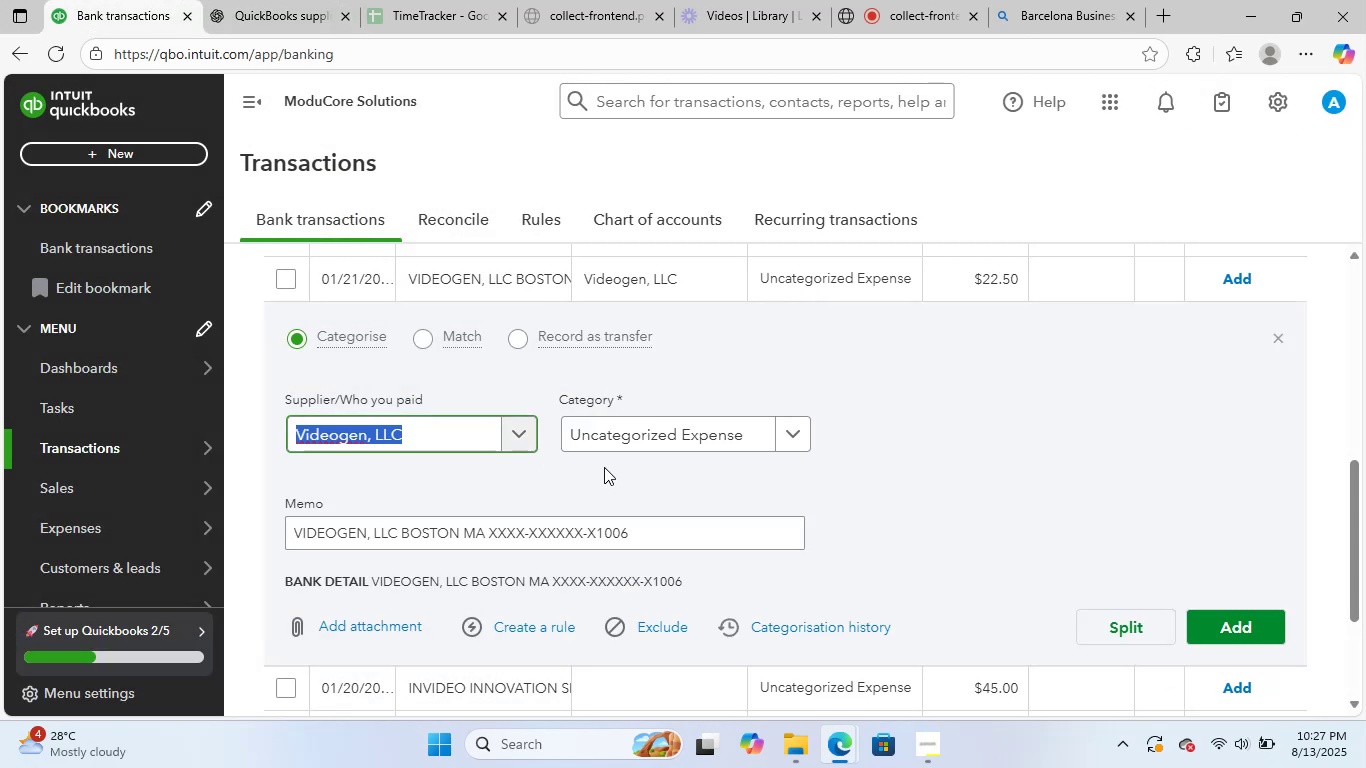 
left_click([688, 434])
 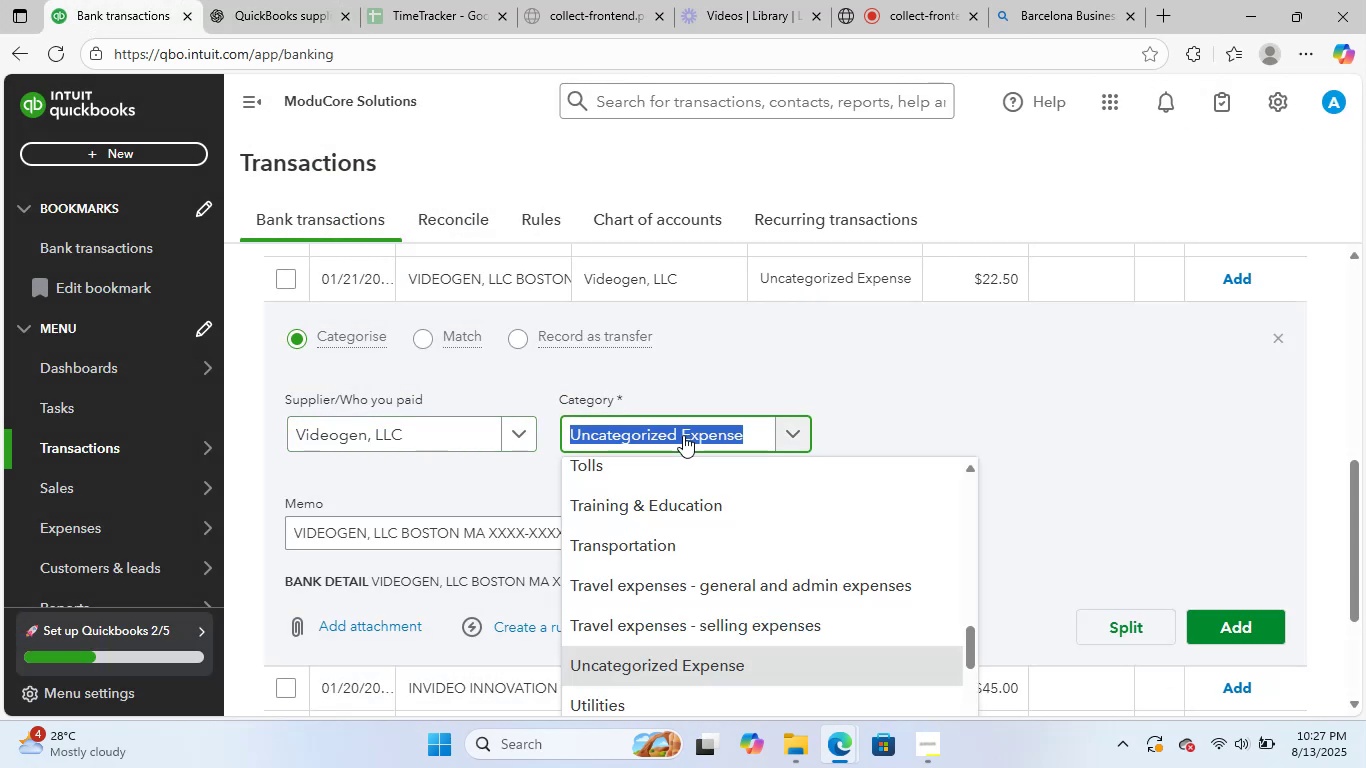 
type(marke)
 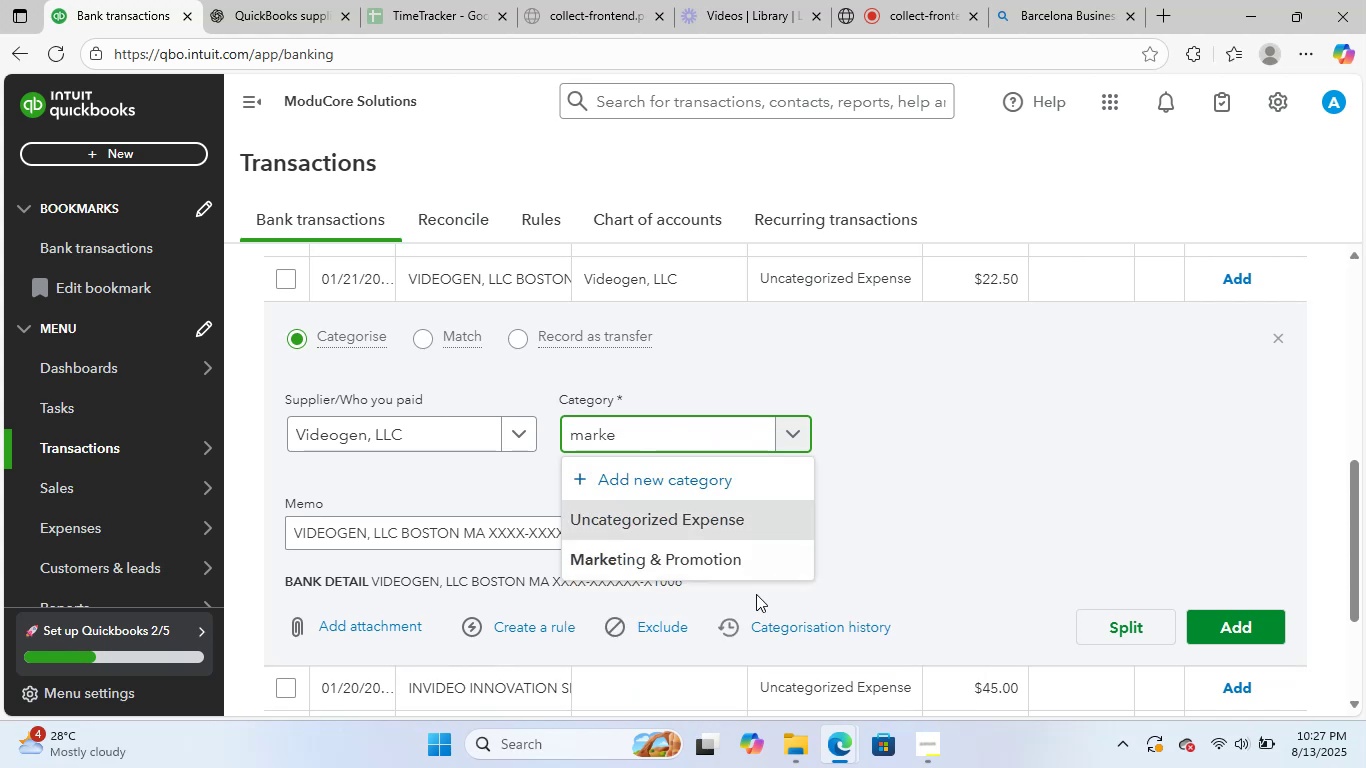 
left_click([763, 561])
 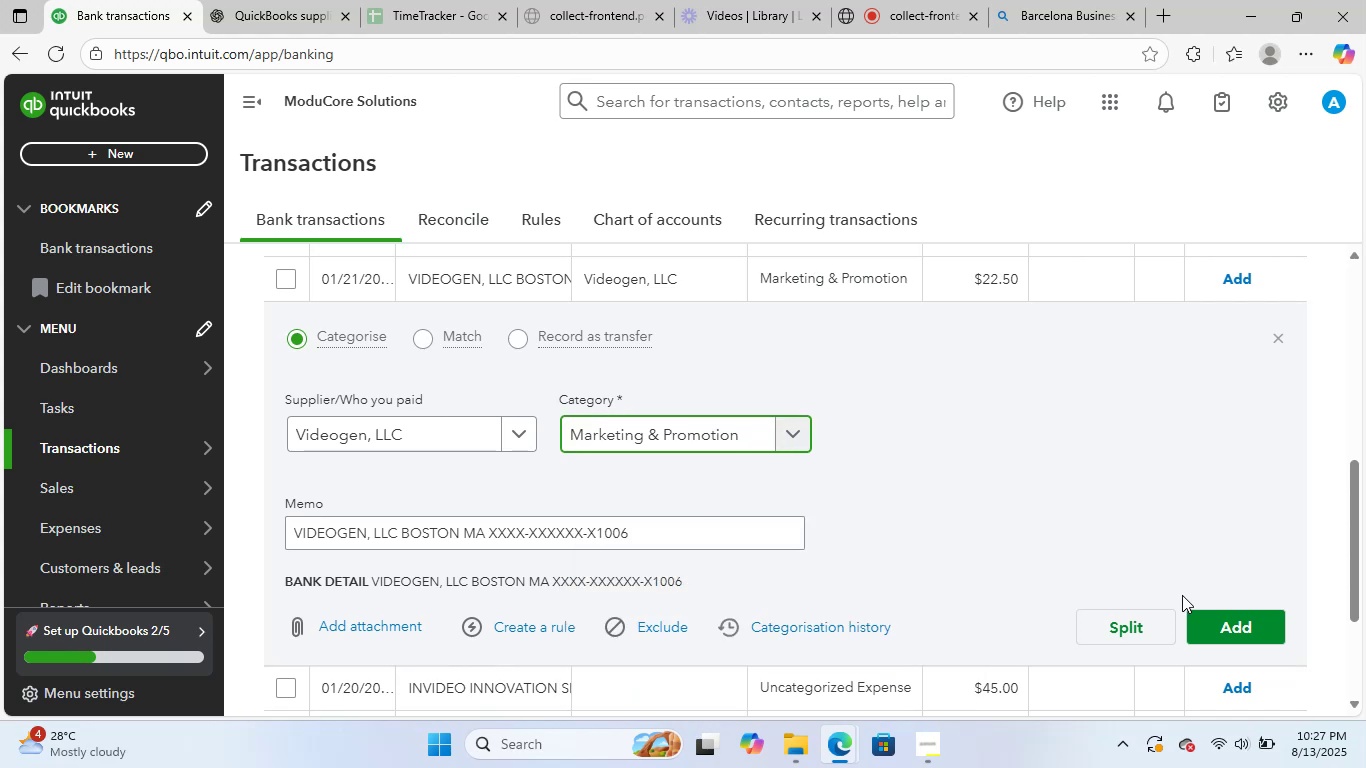 
left_click([1239, 628])
 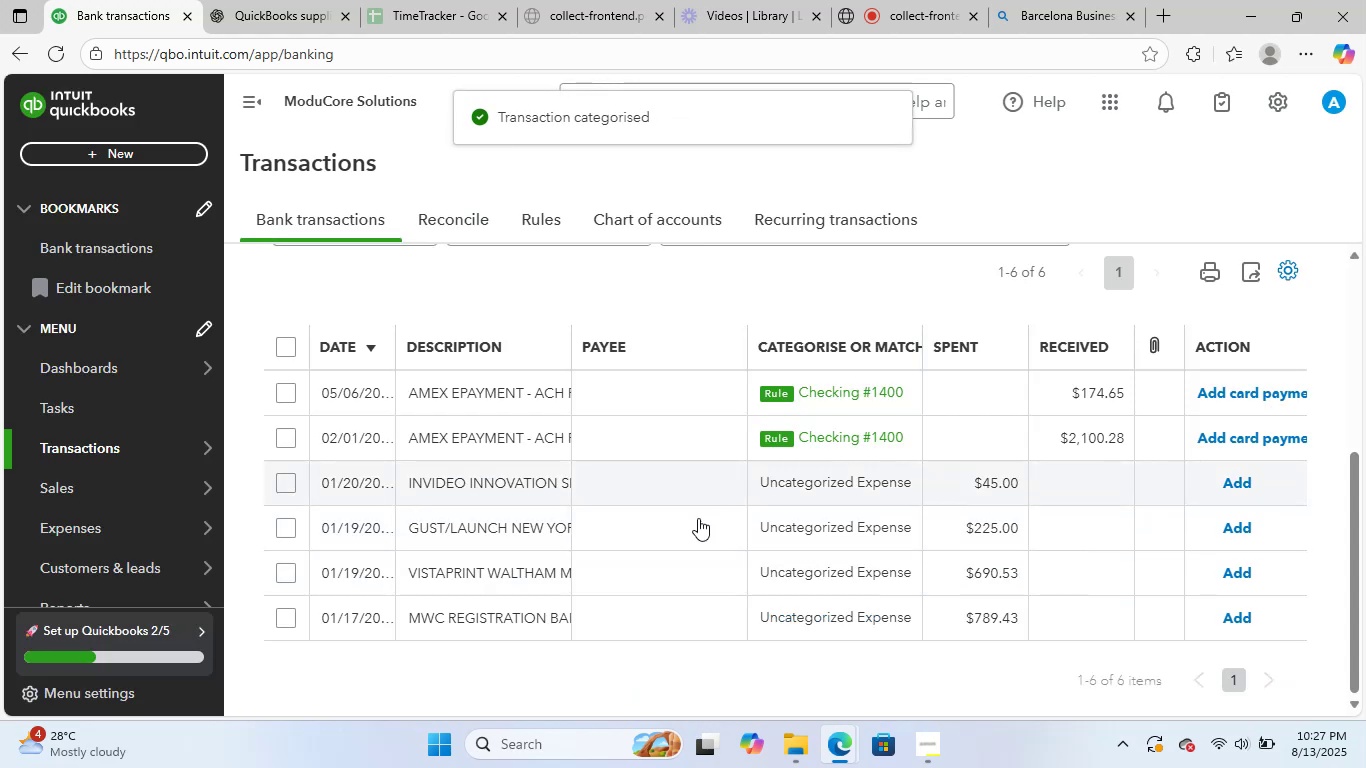 
left_click([524, 489])
 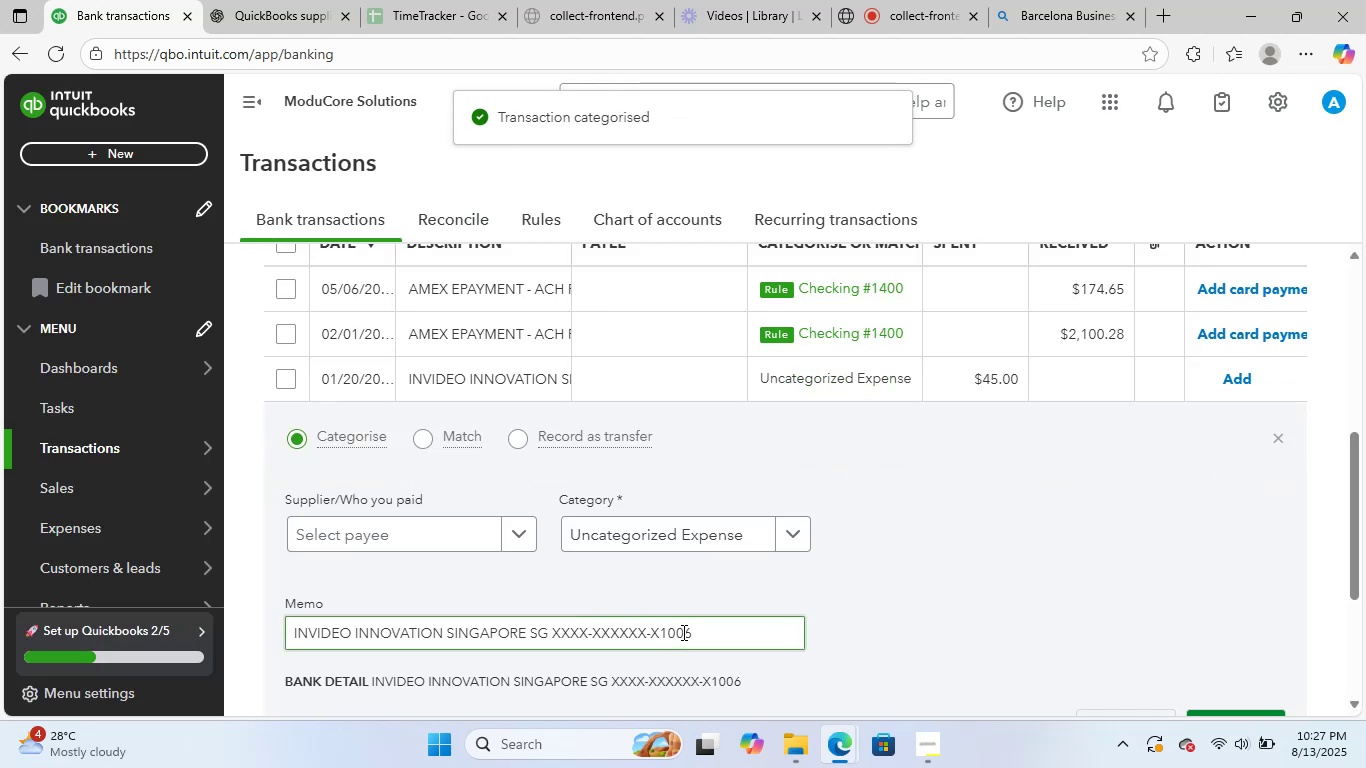 
left_click_drag(start_coordinate=[714, 637], to_coordinate=[279, 619])
 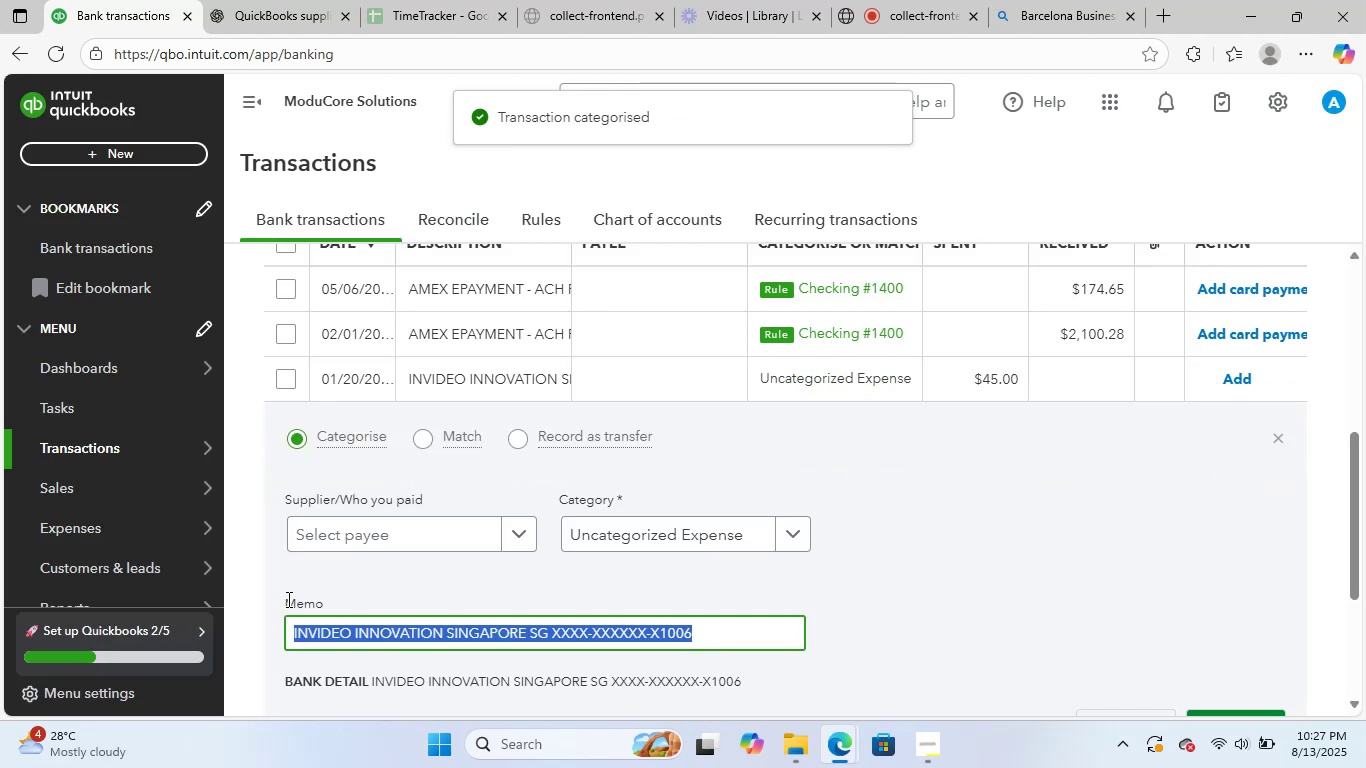 
key(Control+ControlLeft)
 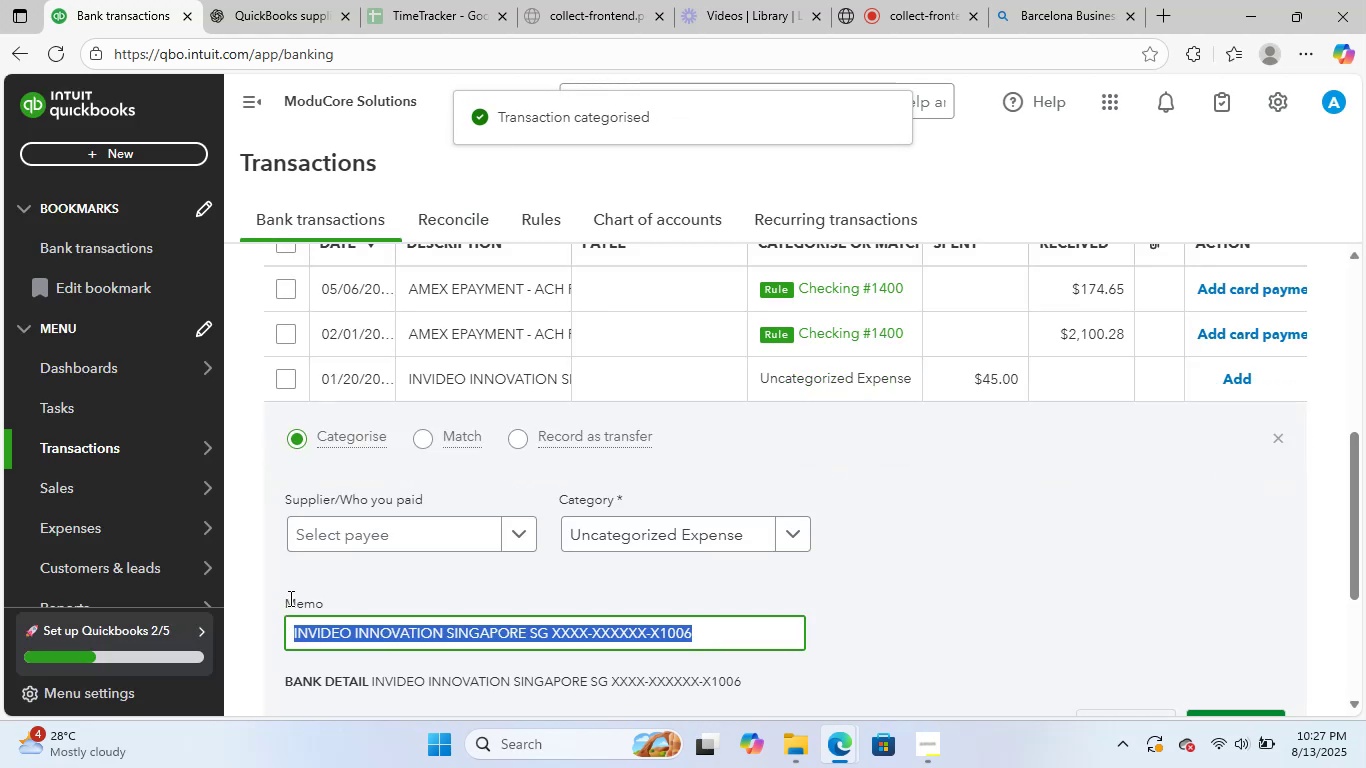 
key(Control+C)
 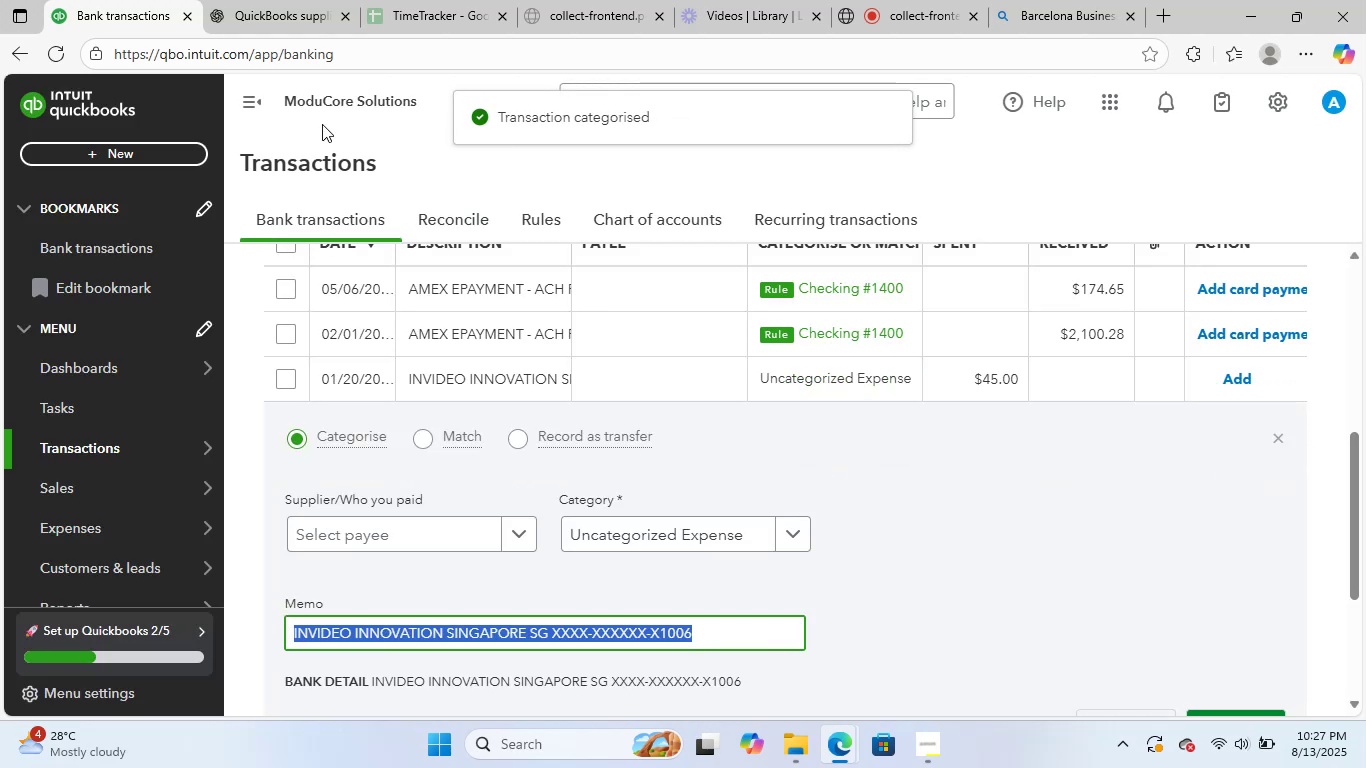 
left_click_drag(start_coordinate=[259, 0], to_coordinate=[264, 3])
 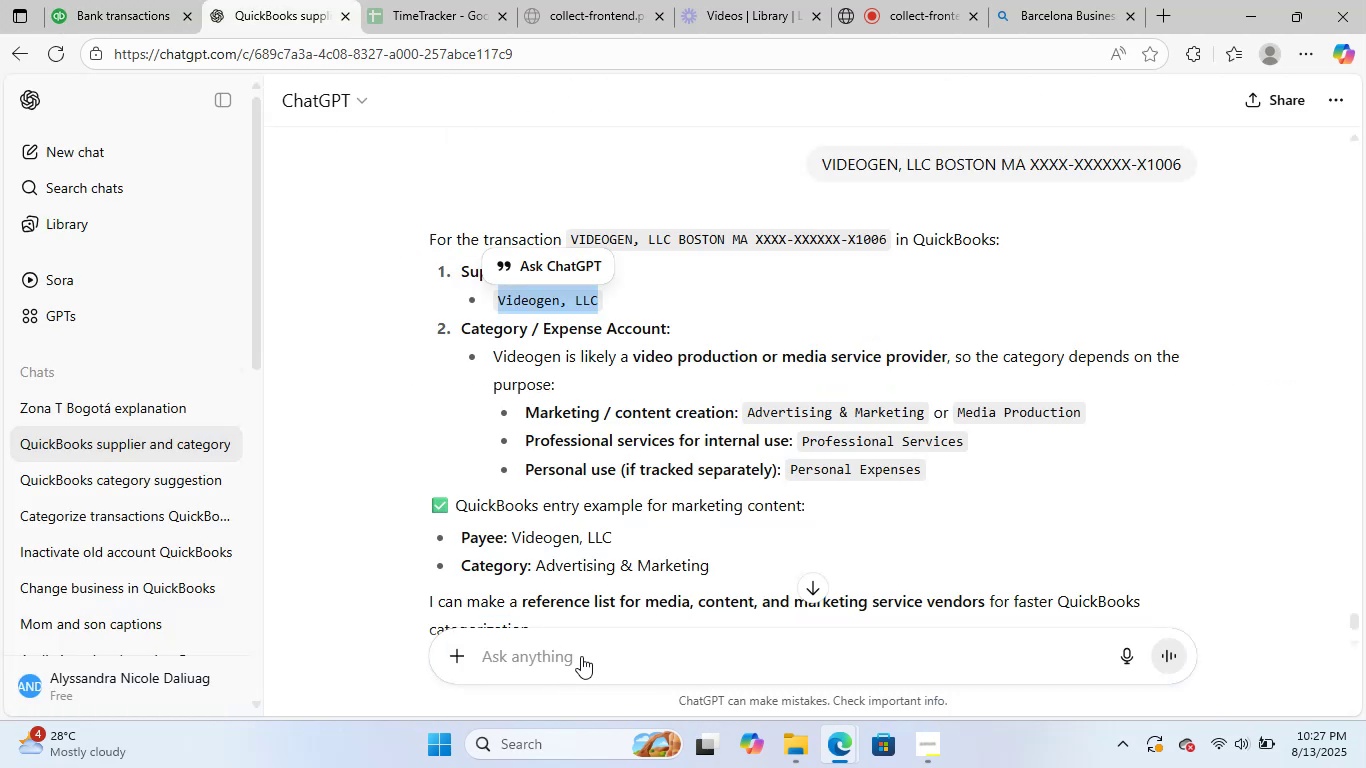 
key(Control+ControlLeft)
 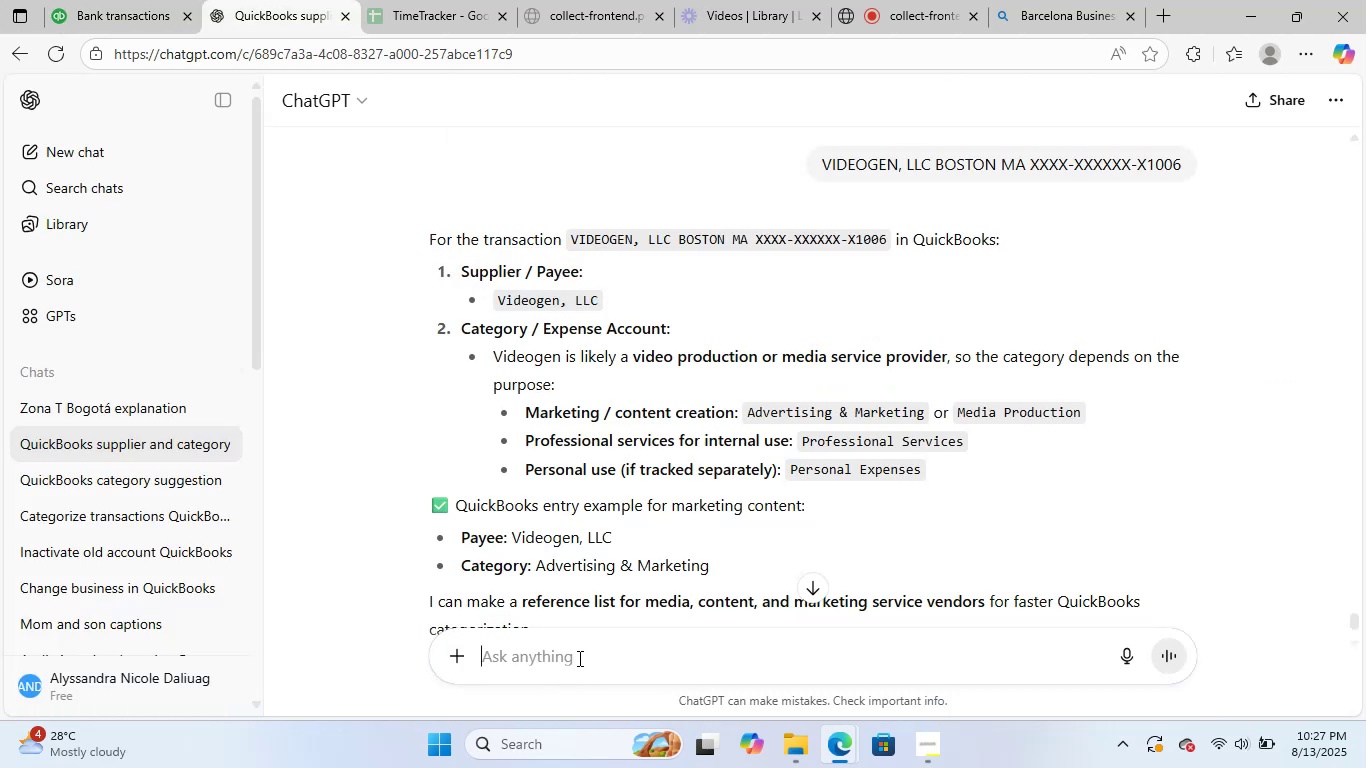 
key(Control+V)
 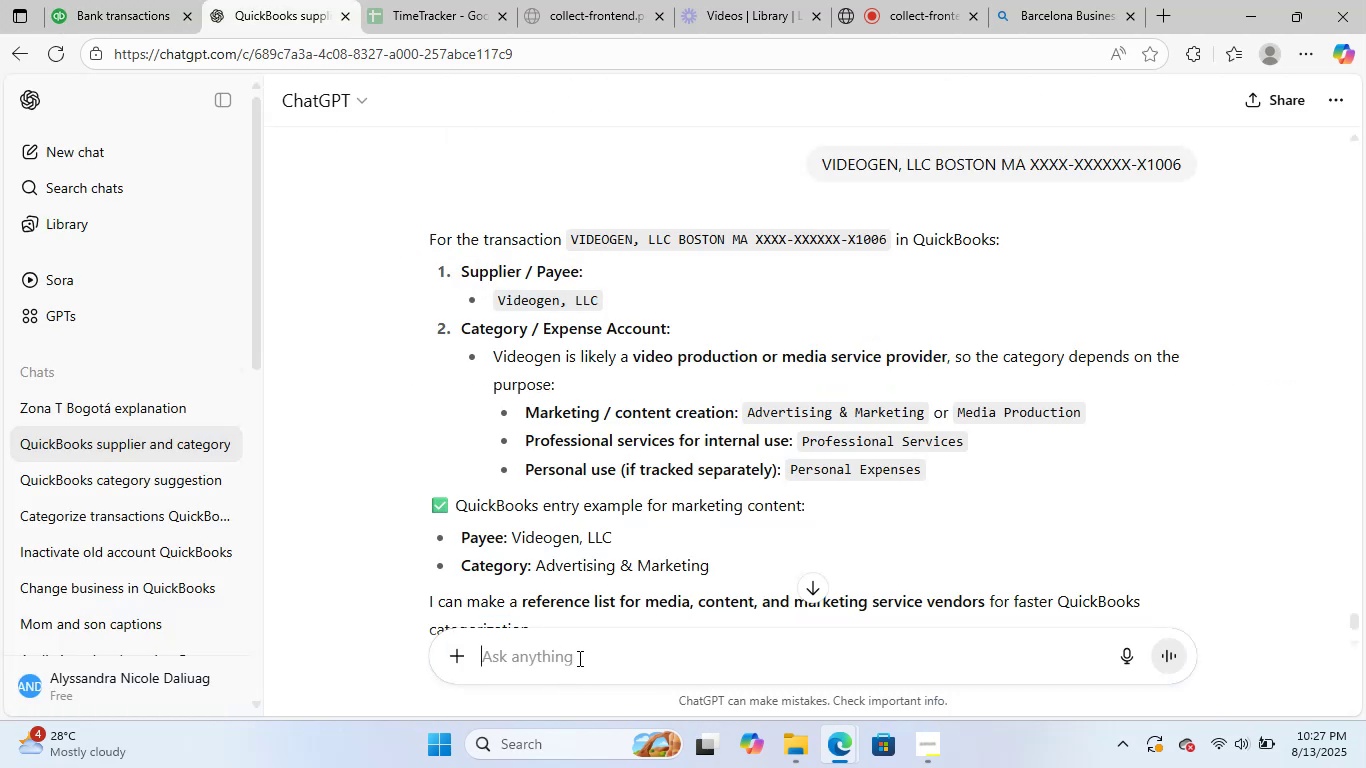 
key(NumpadEnter)
 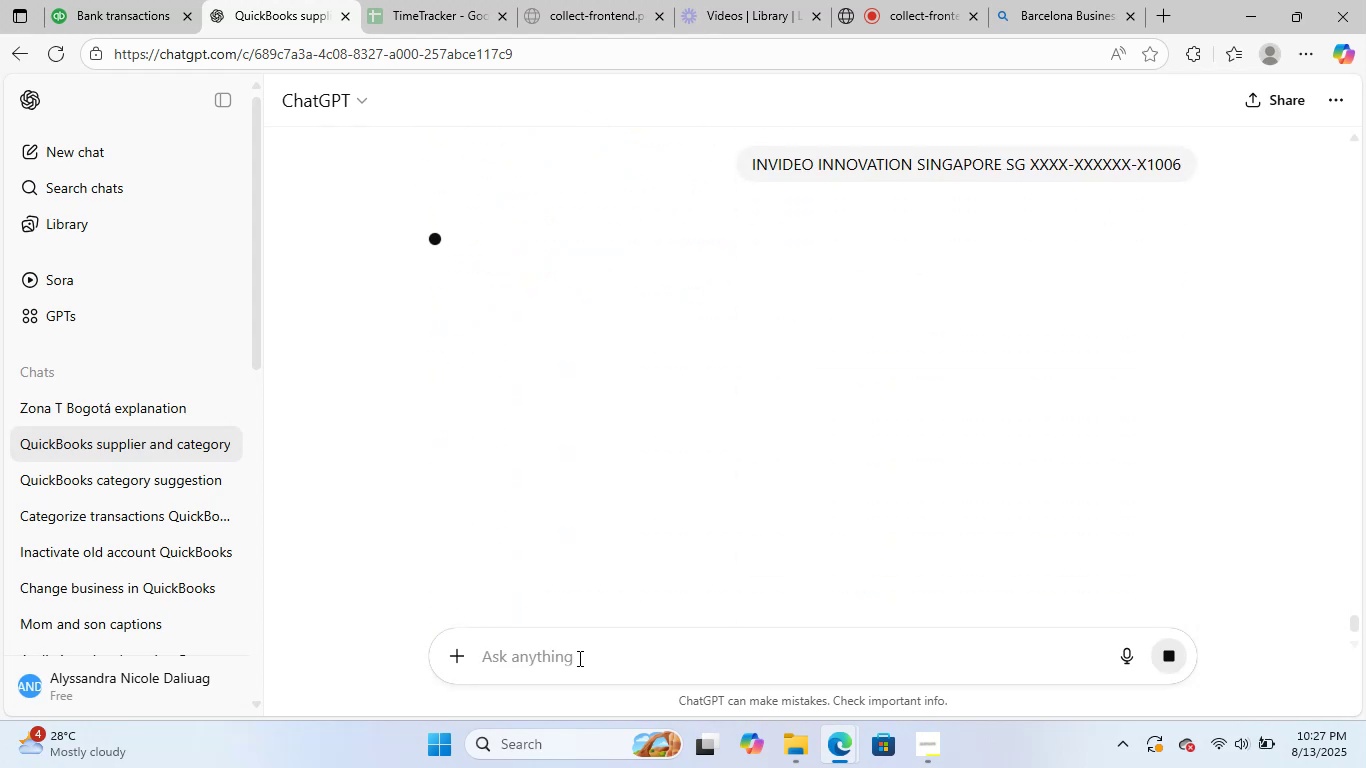 
wait(9.12)
 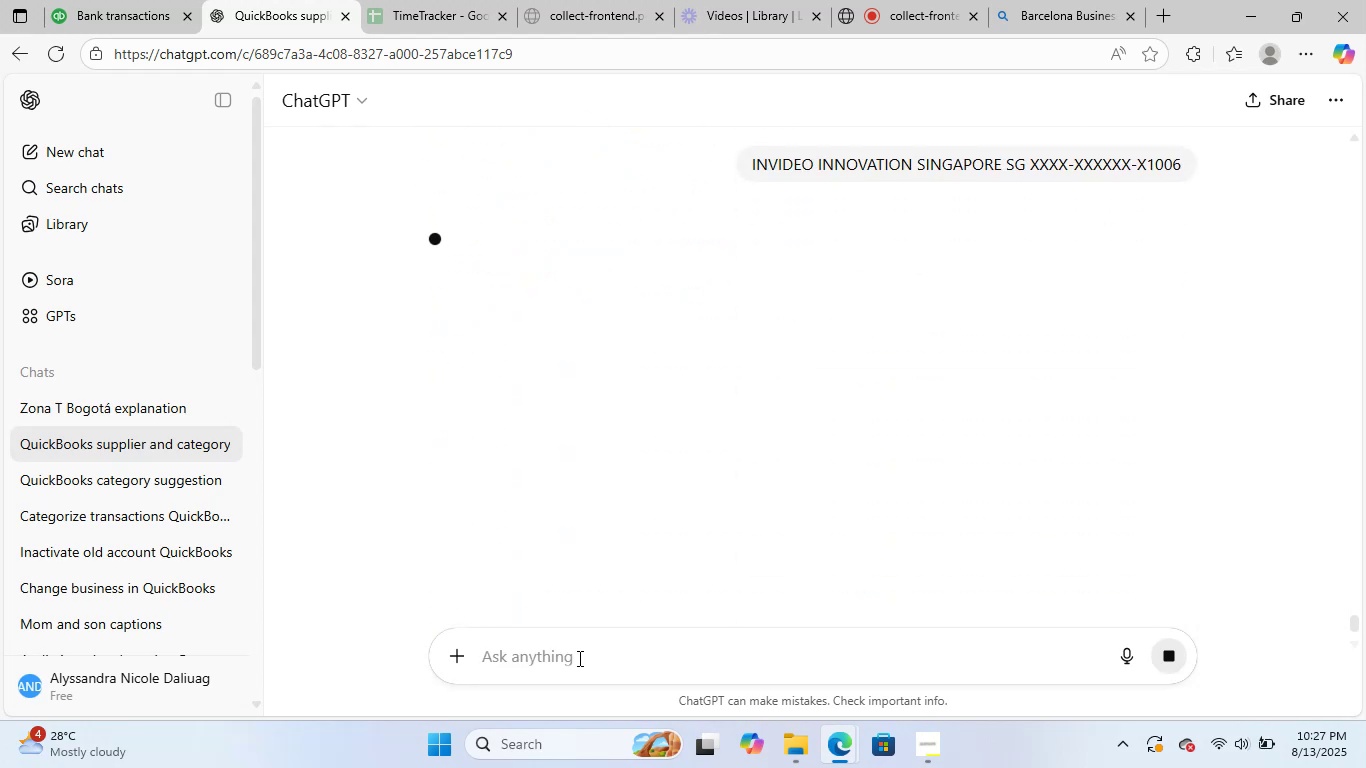 
left_click_drag(start_coordinate=[636, 301], to_coordinate=[495, 306])
 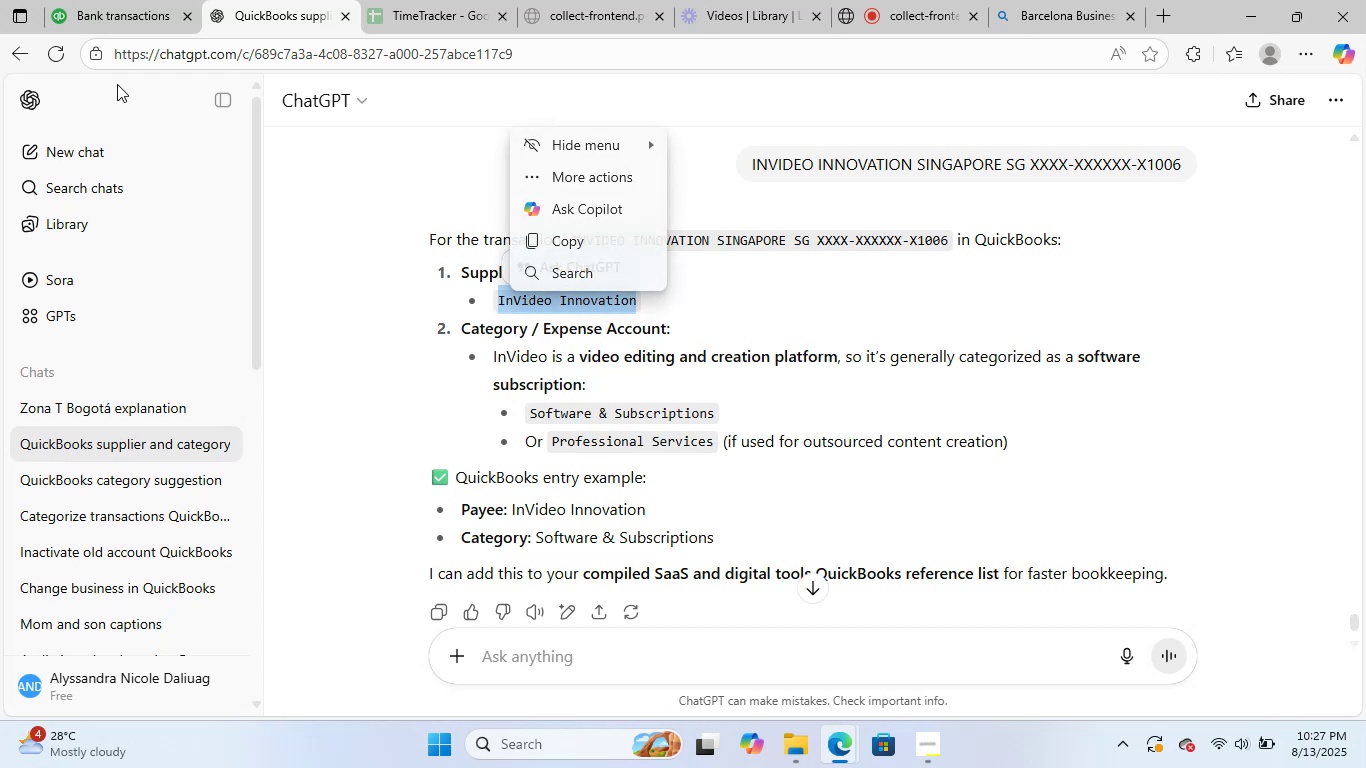 
key(Control+ControlLeft)
 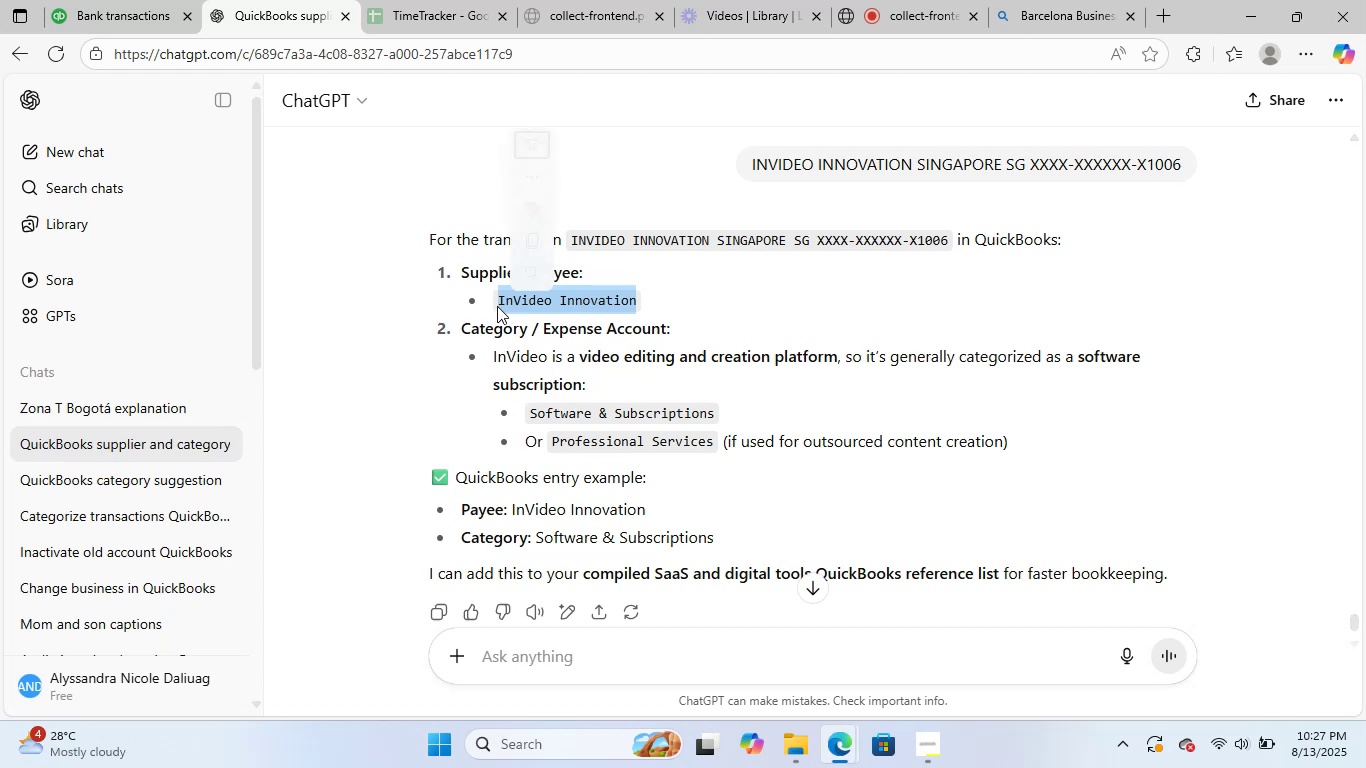 
key(Control+C)
 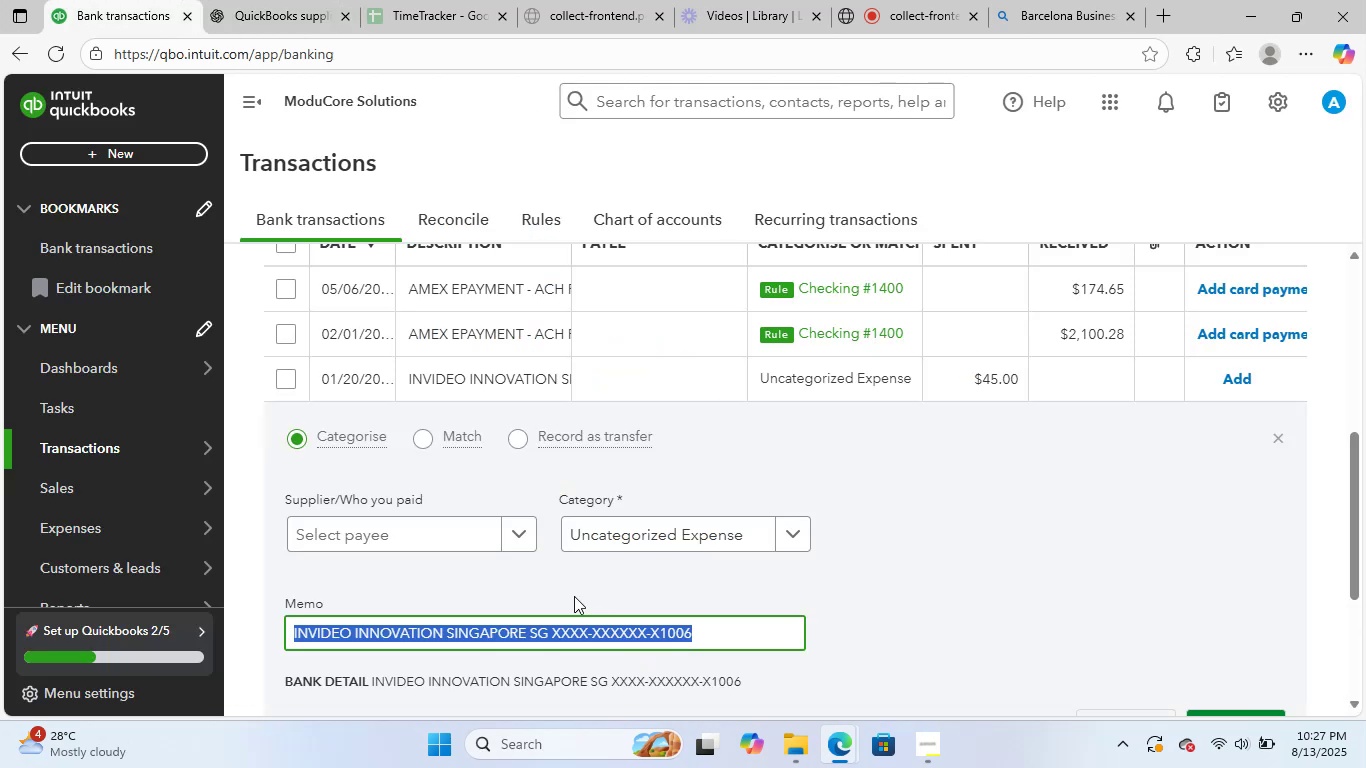 
left_click([384, 492])
 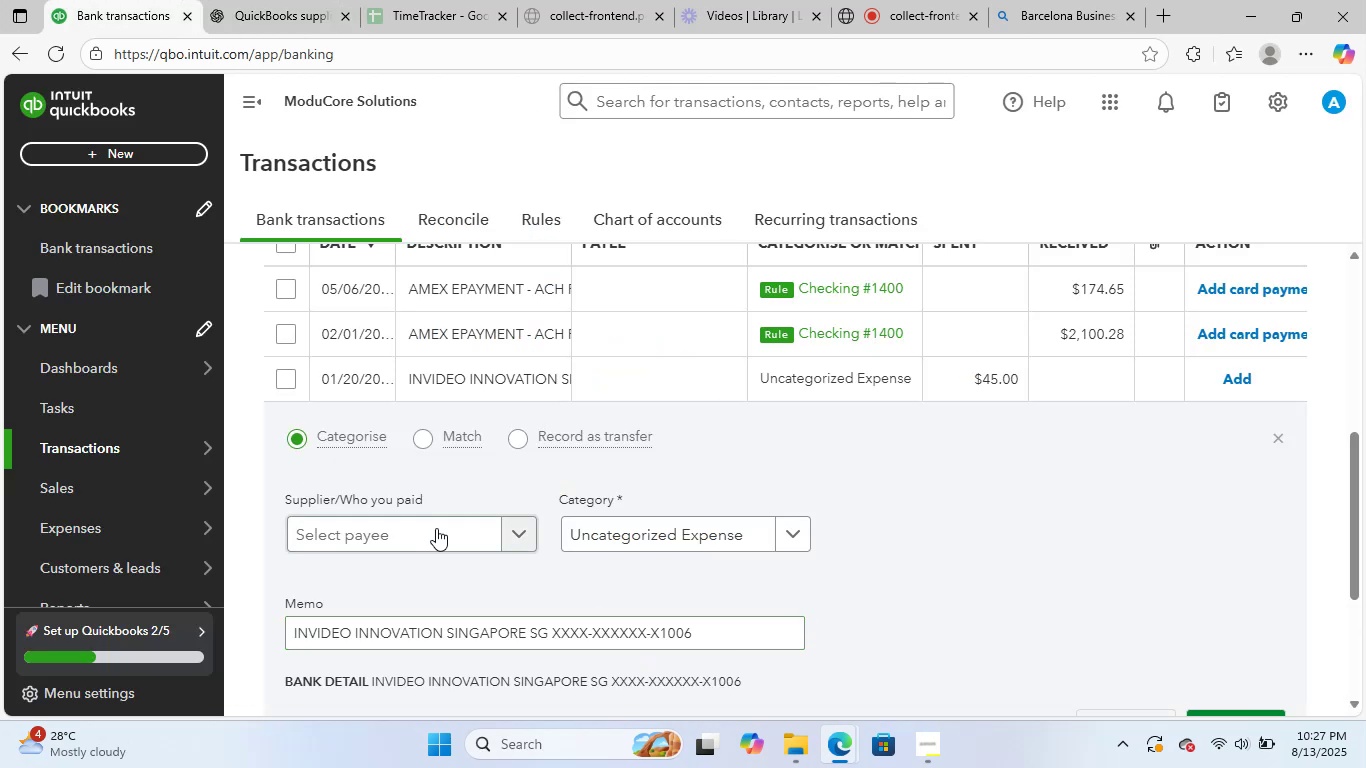 
left_click([430, 531])
 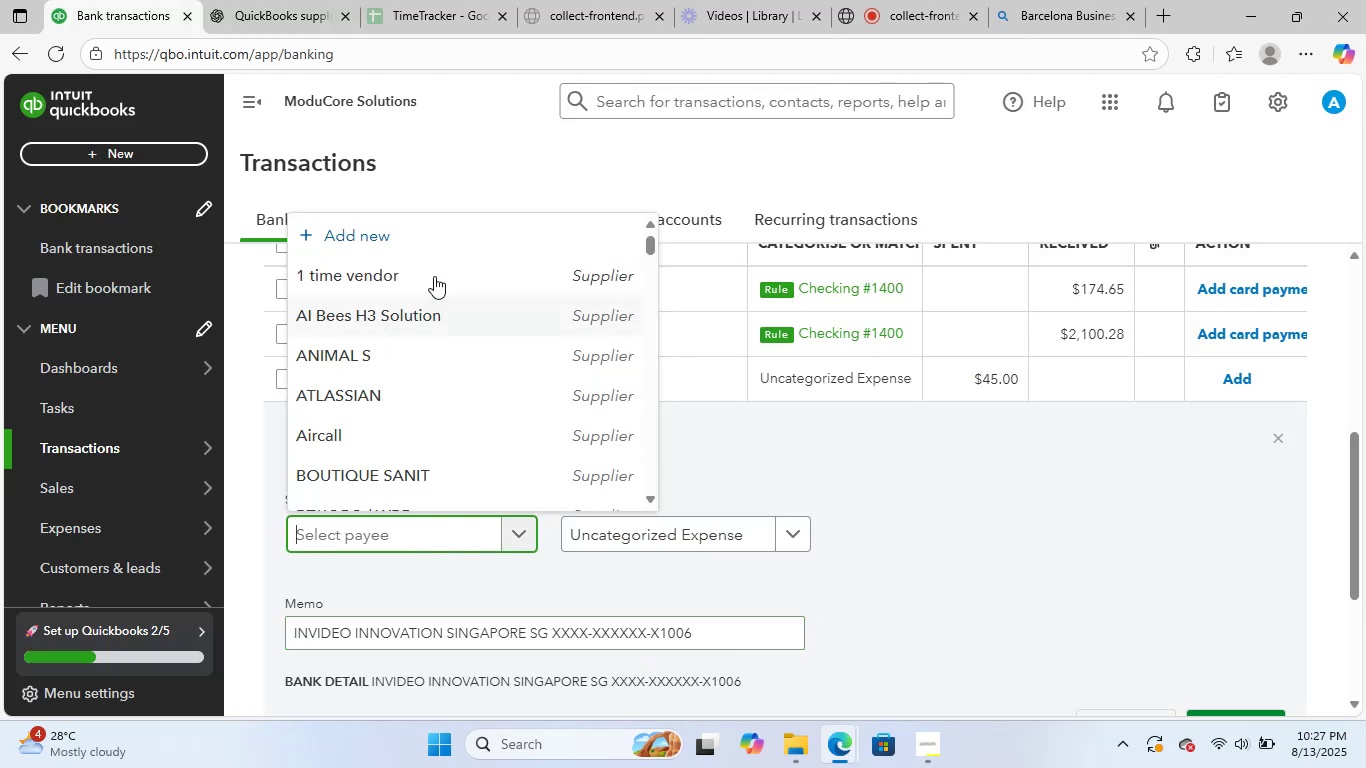 
left_click([466, 229])
 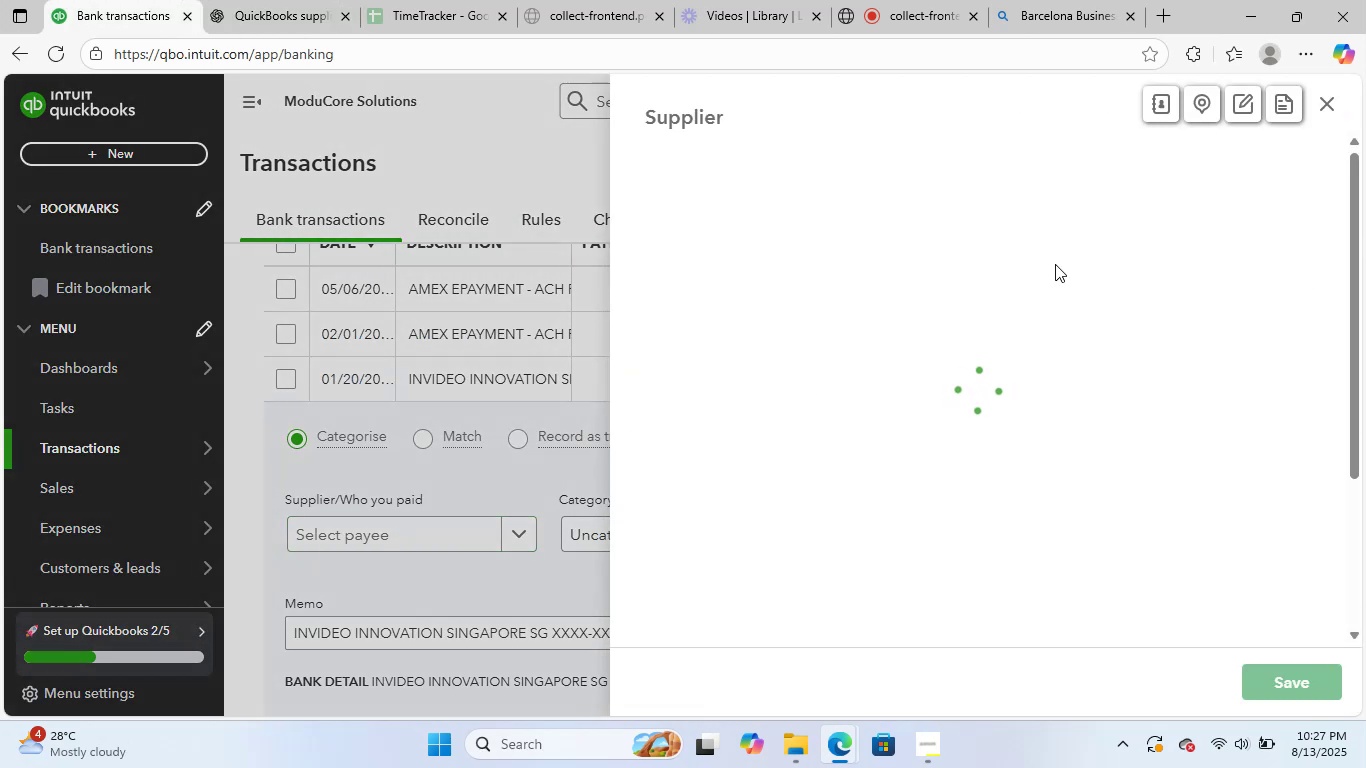 
key(Control+ControlLeft)
 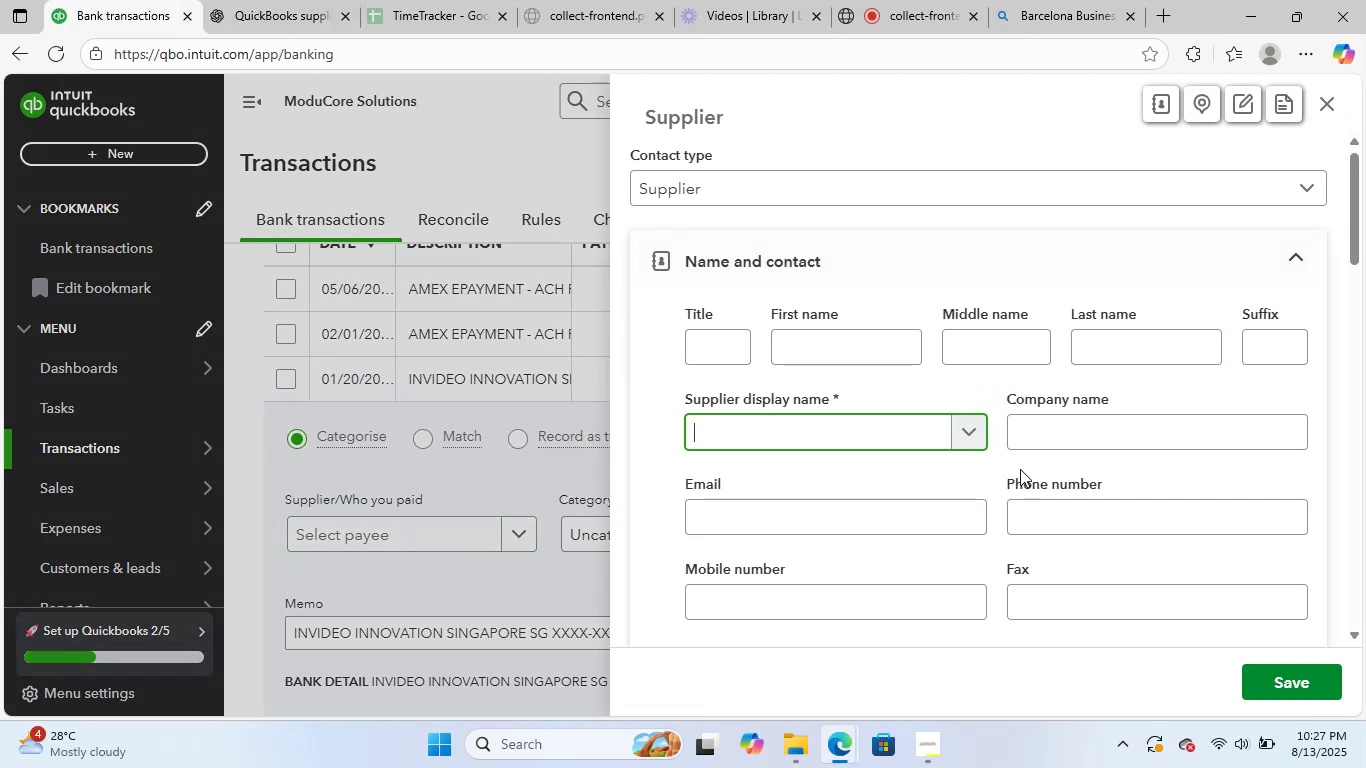 
key(Control+V)
 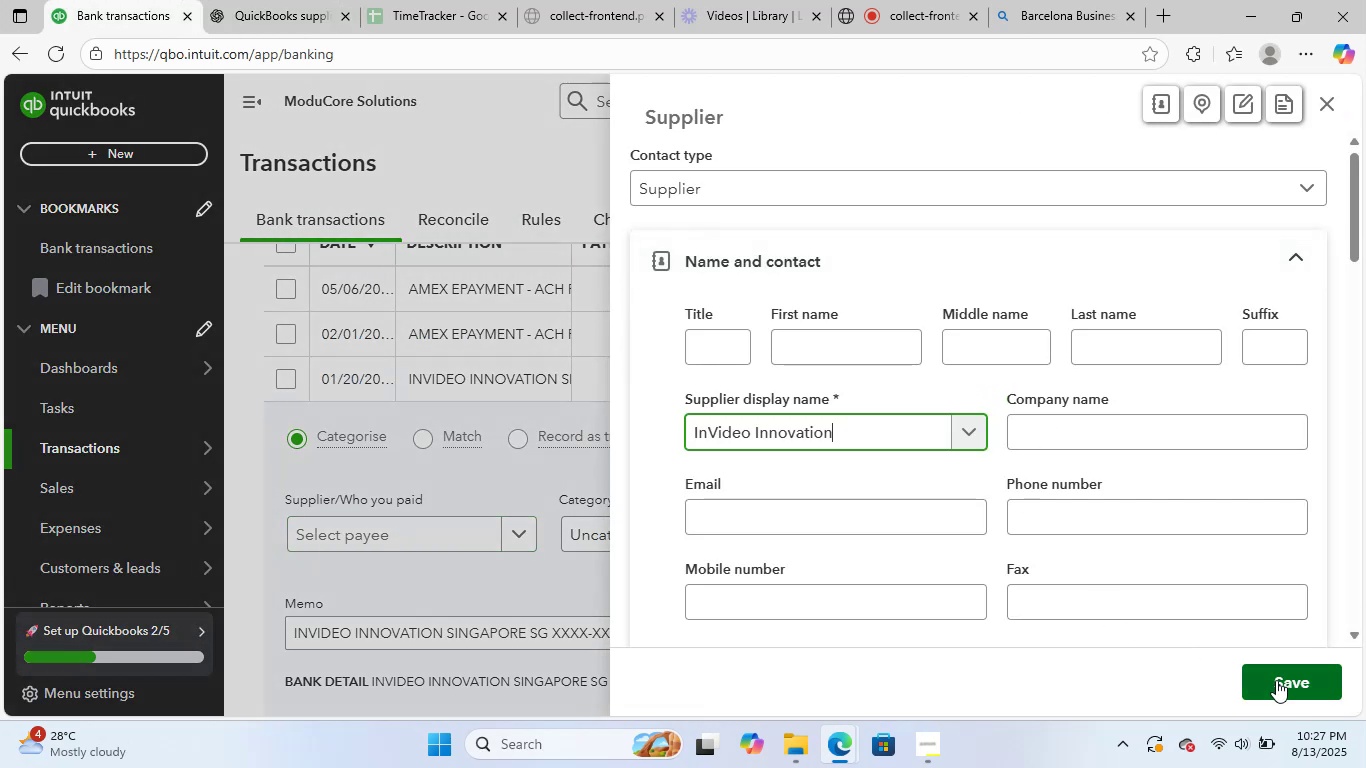 
left_click([1279, 680])
 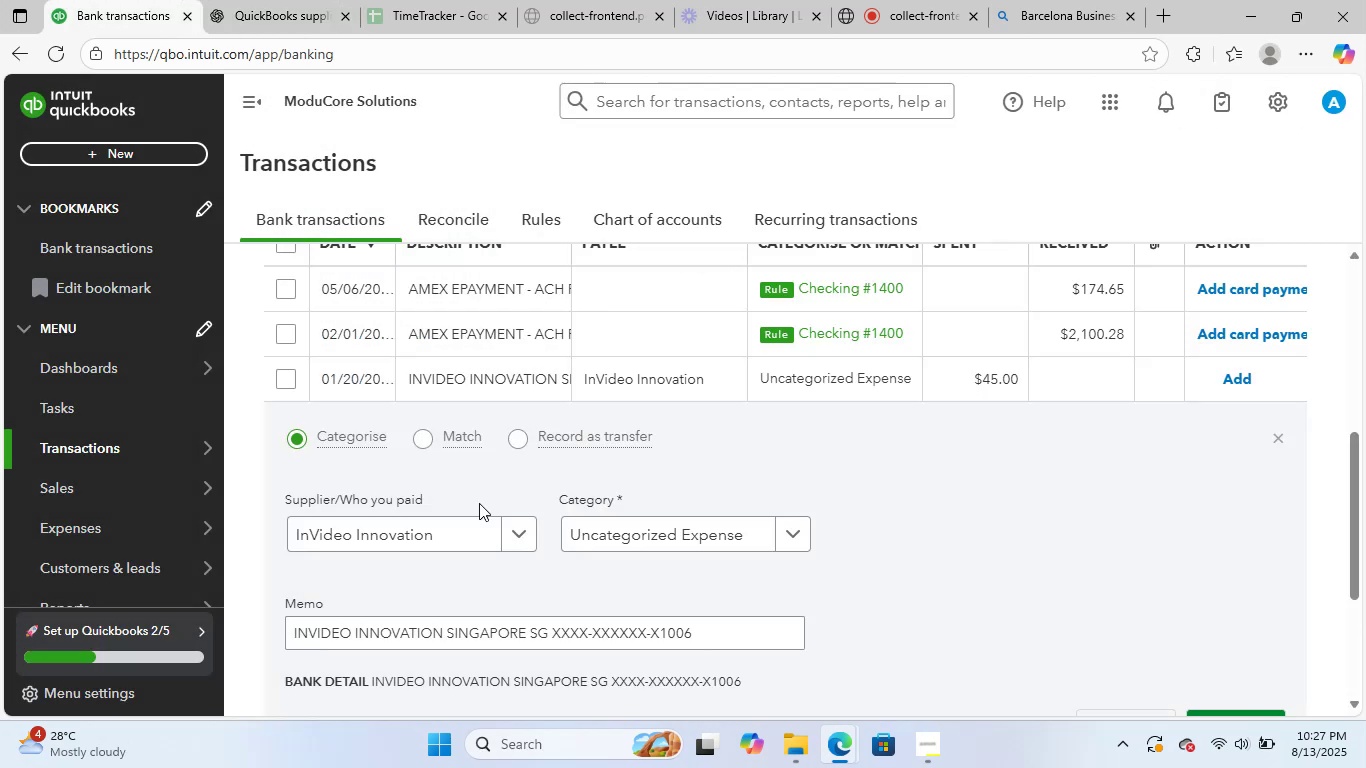 
scroll: coordinate [498, 505], scroll_direction: down, amount: 1.0
 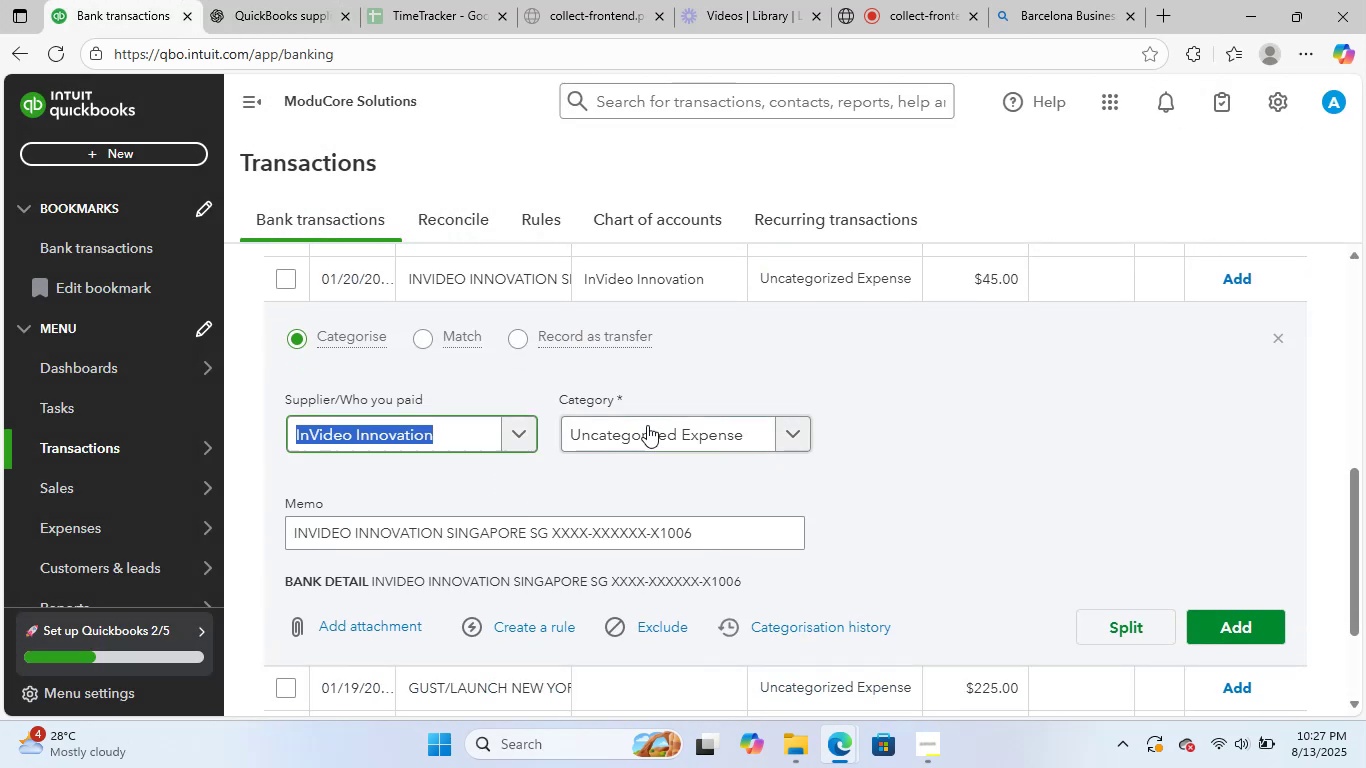 
left_click([651, 421])
 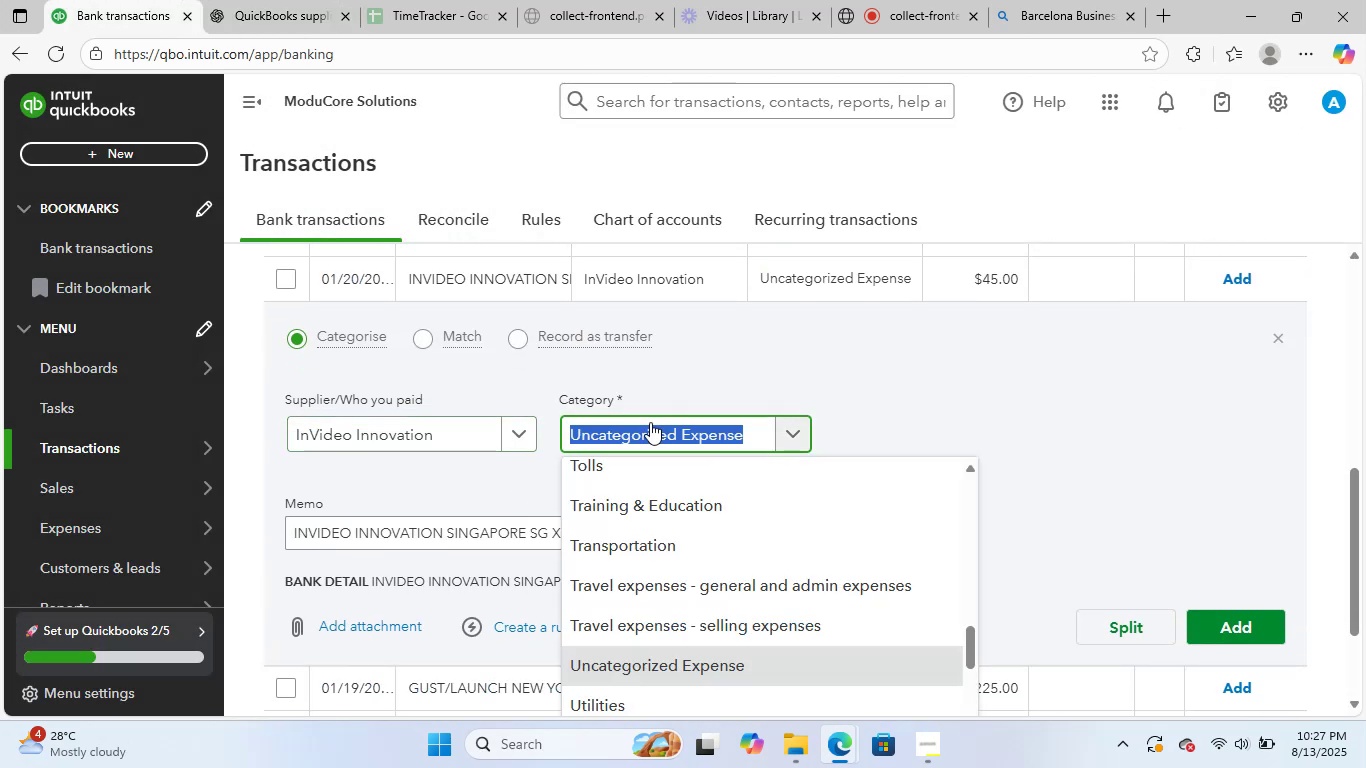 
type(soft)
 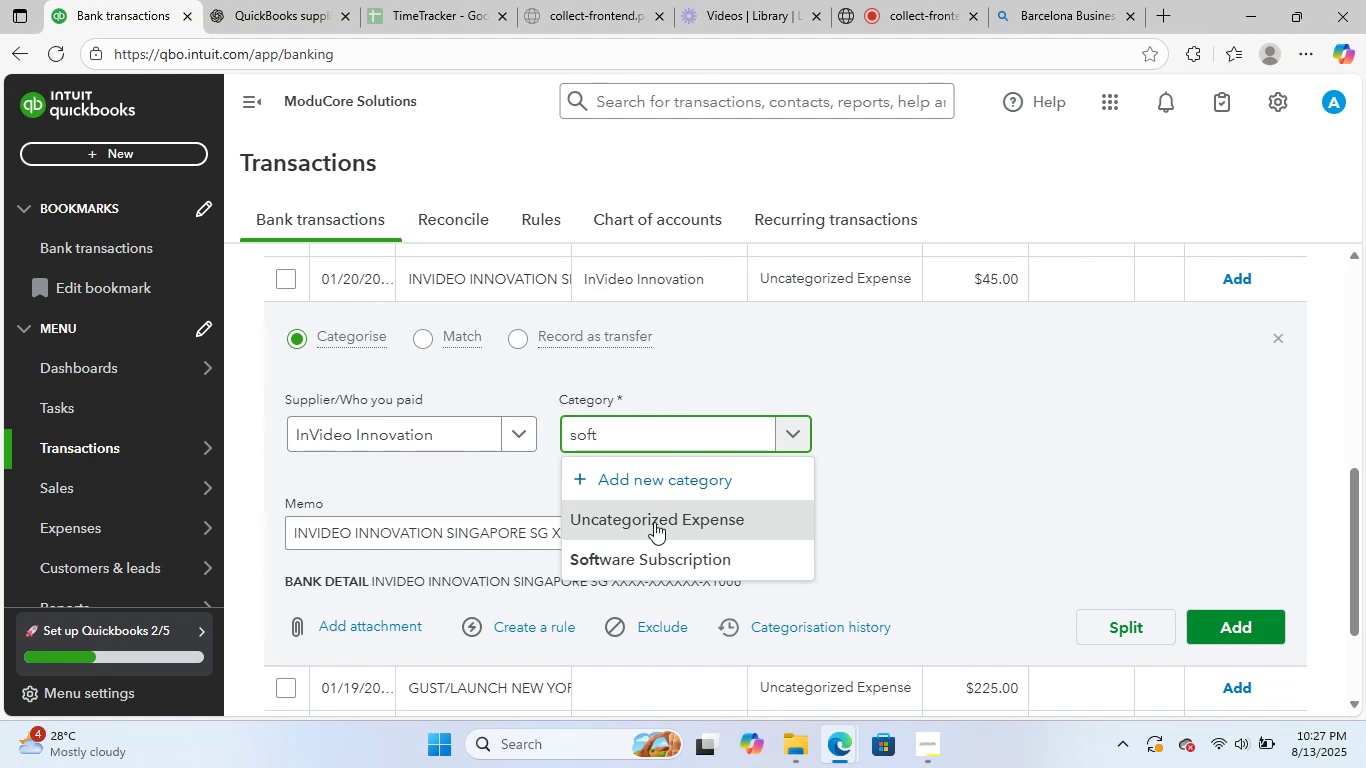 
left_click([678, 566])
 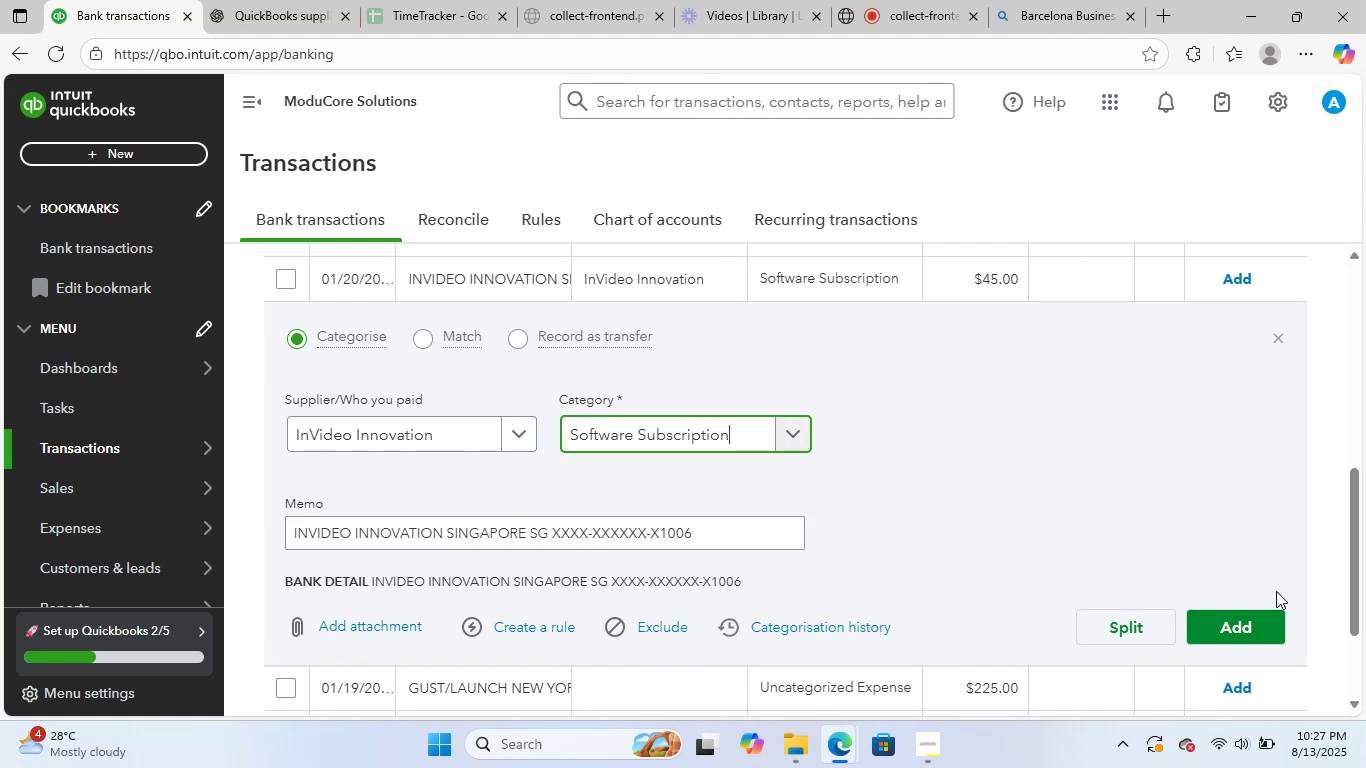 
left_click([1230, 611])
 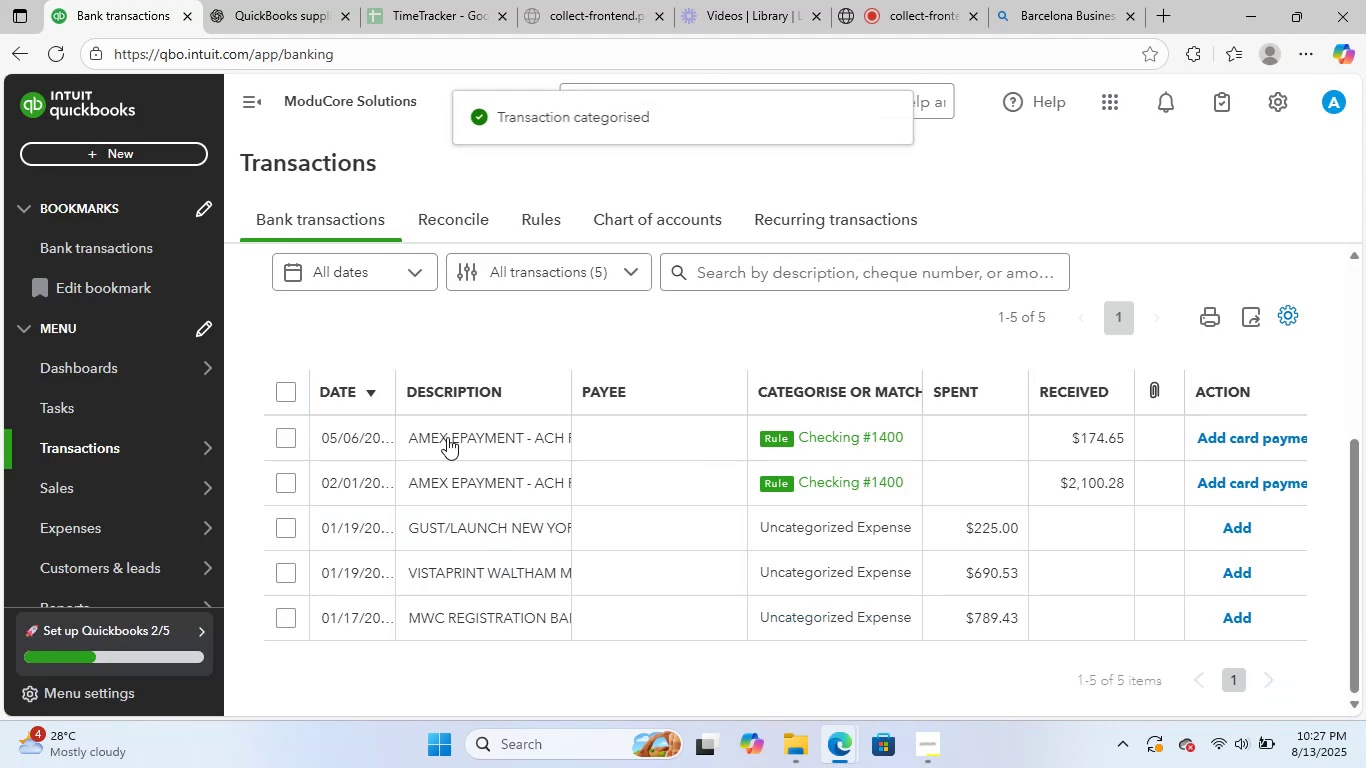 
scroll: coordinate [522, 536], scroll_direction: down, amount: 1.0
 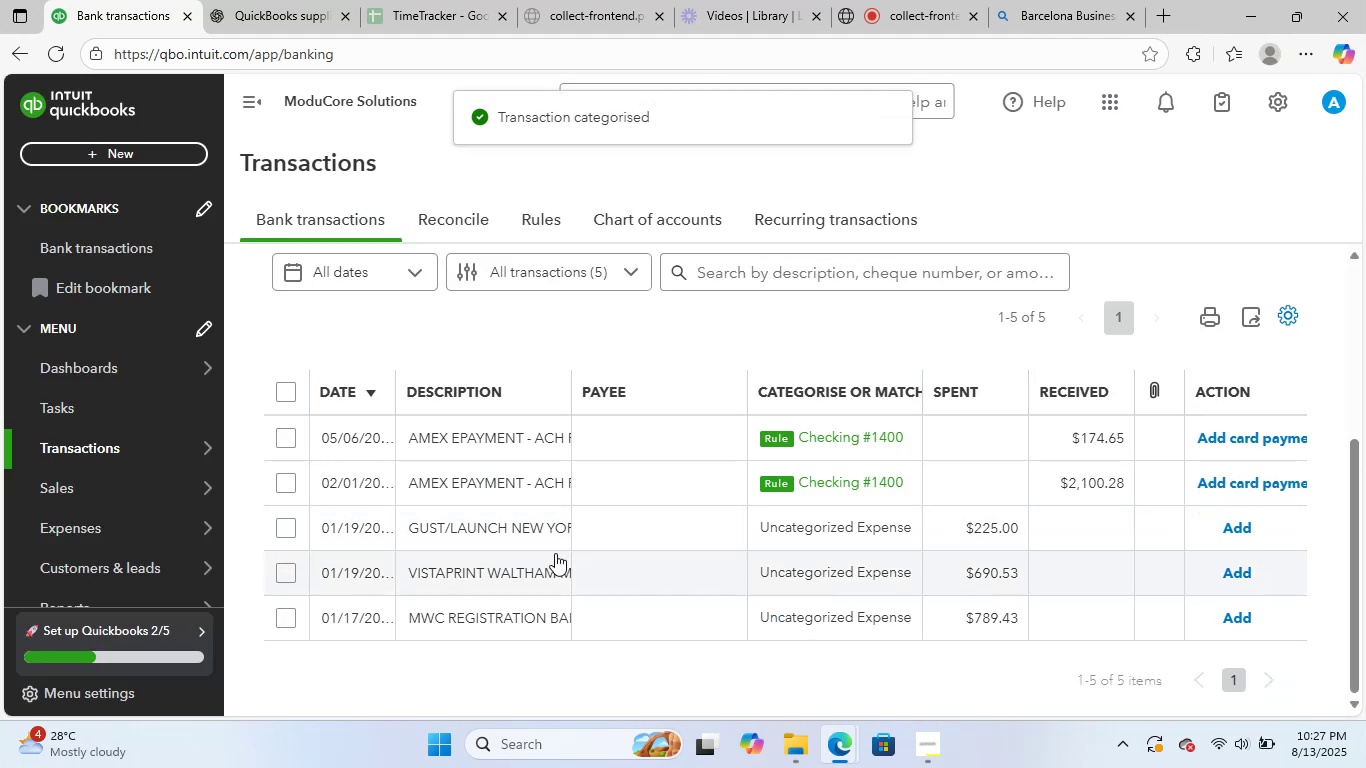 
left_click([525, 534])
 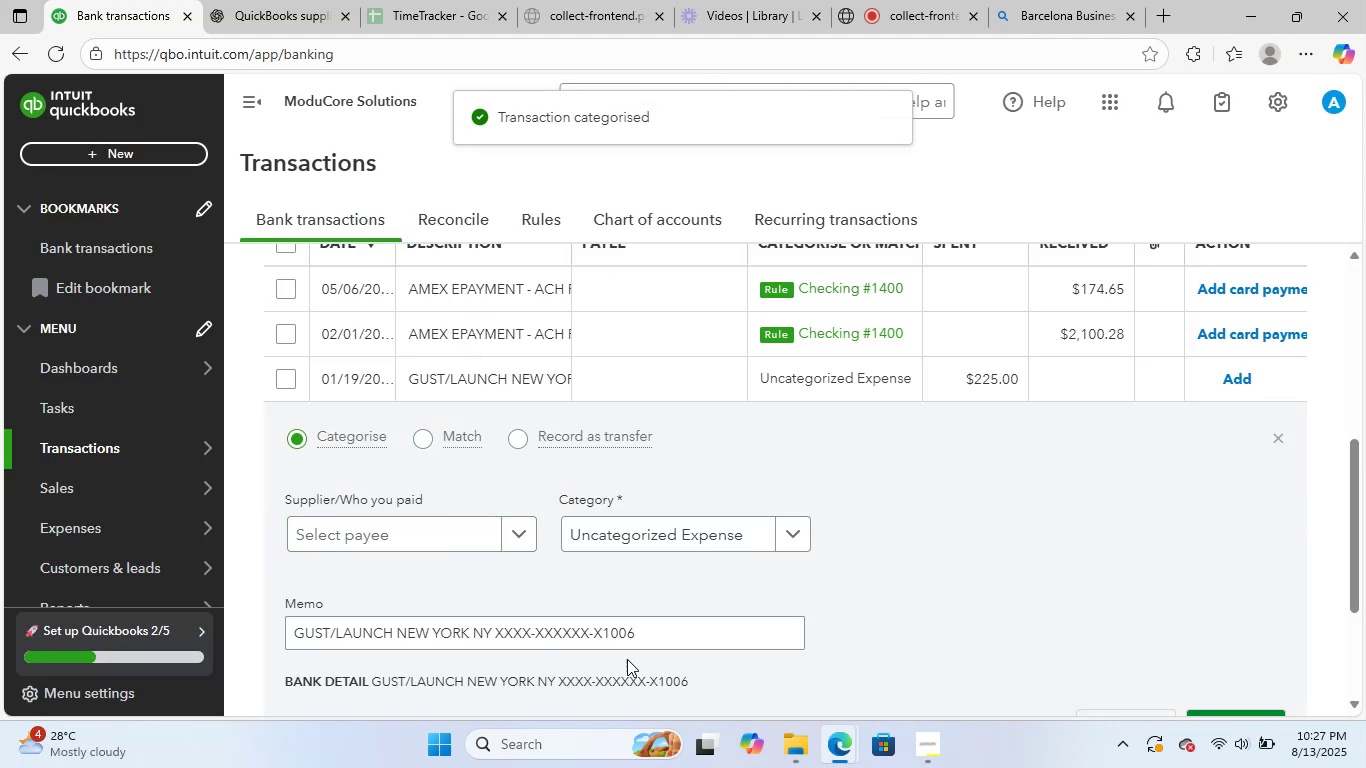 
scroll: coordinate [663, 601], scroll_direction: down, amount: 2.0
 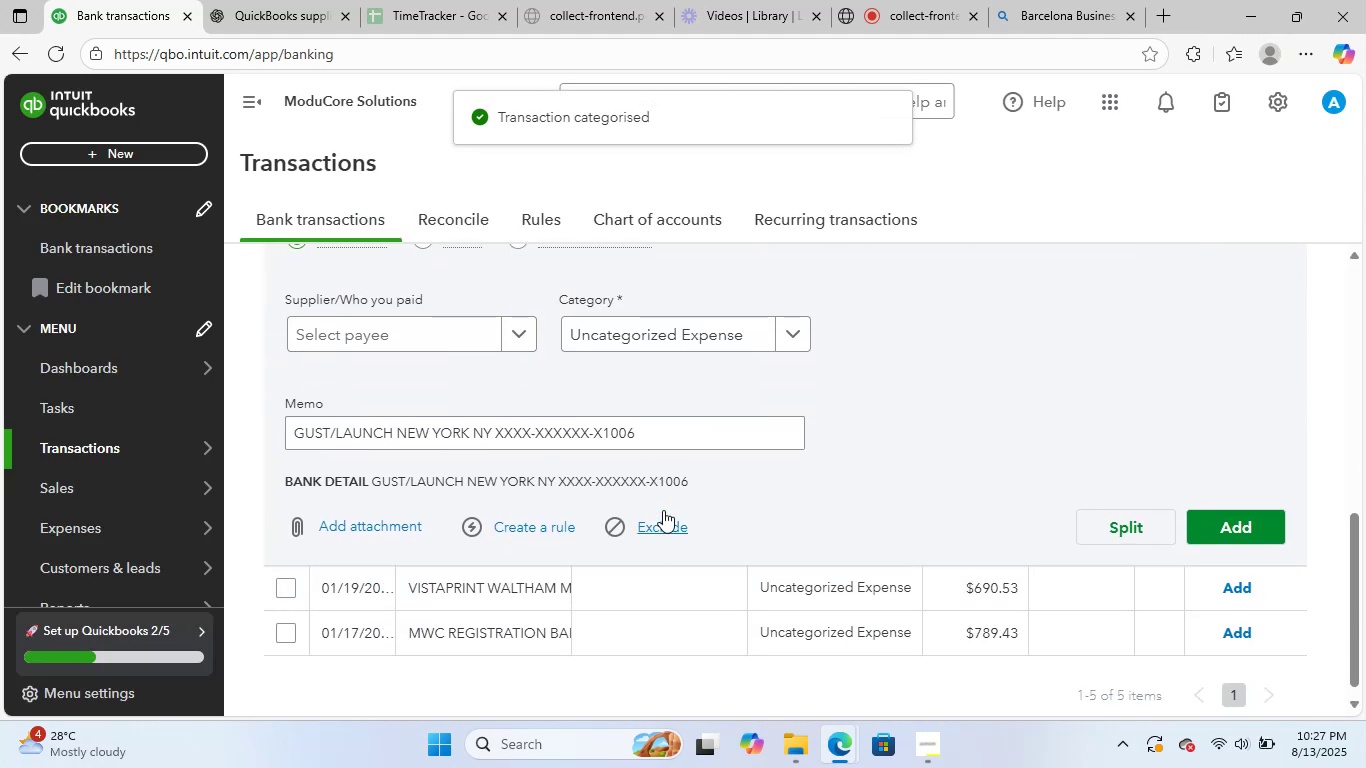 
scroll: coordinate [673, 475], scroll_direction: up, amount: 1.0
 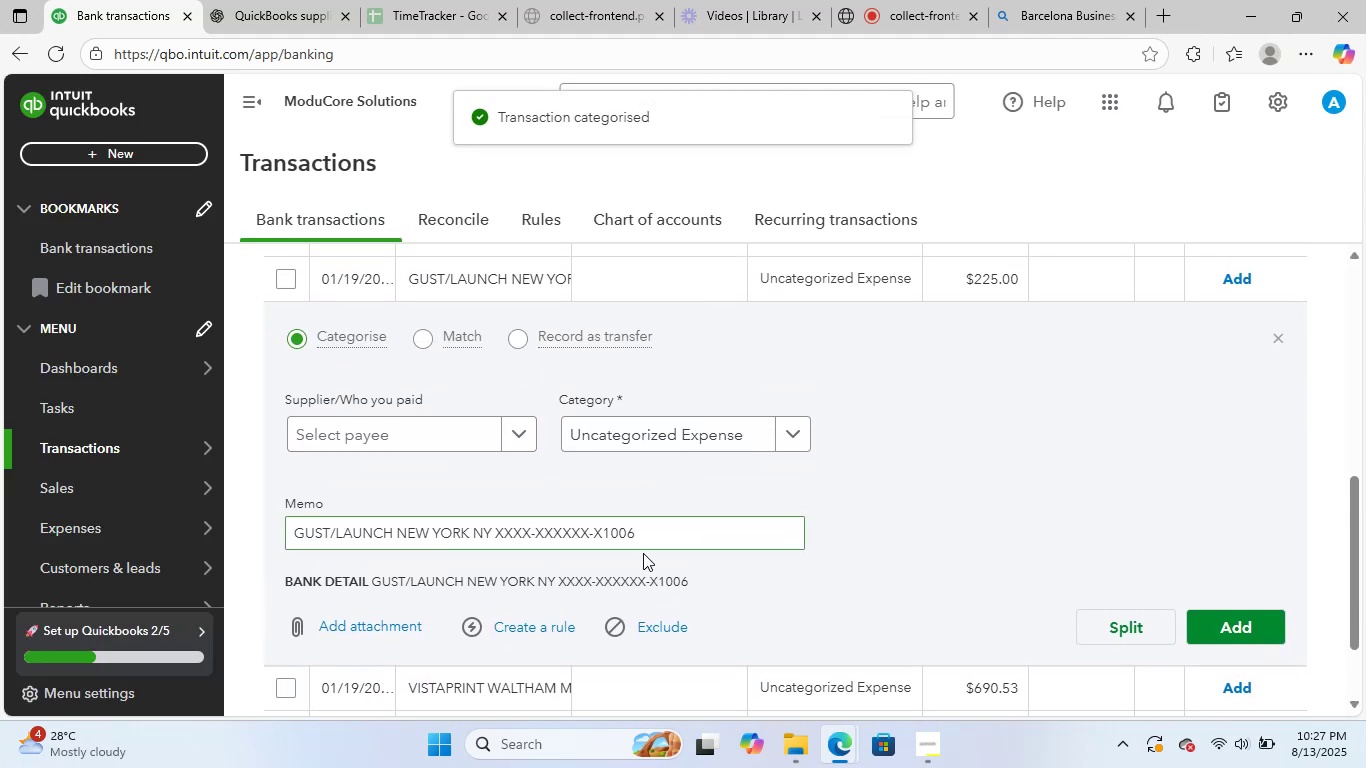 
left_click_drag(start_coordinate=[655, 535], to_coordinate=[168, 502])
 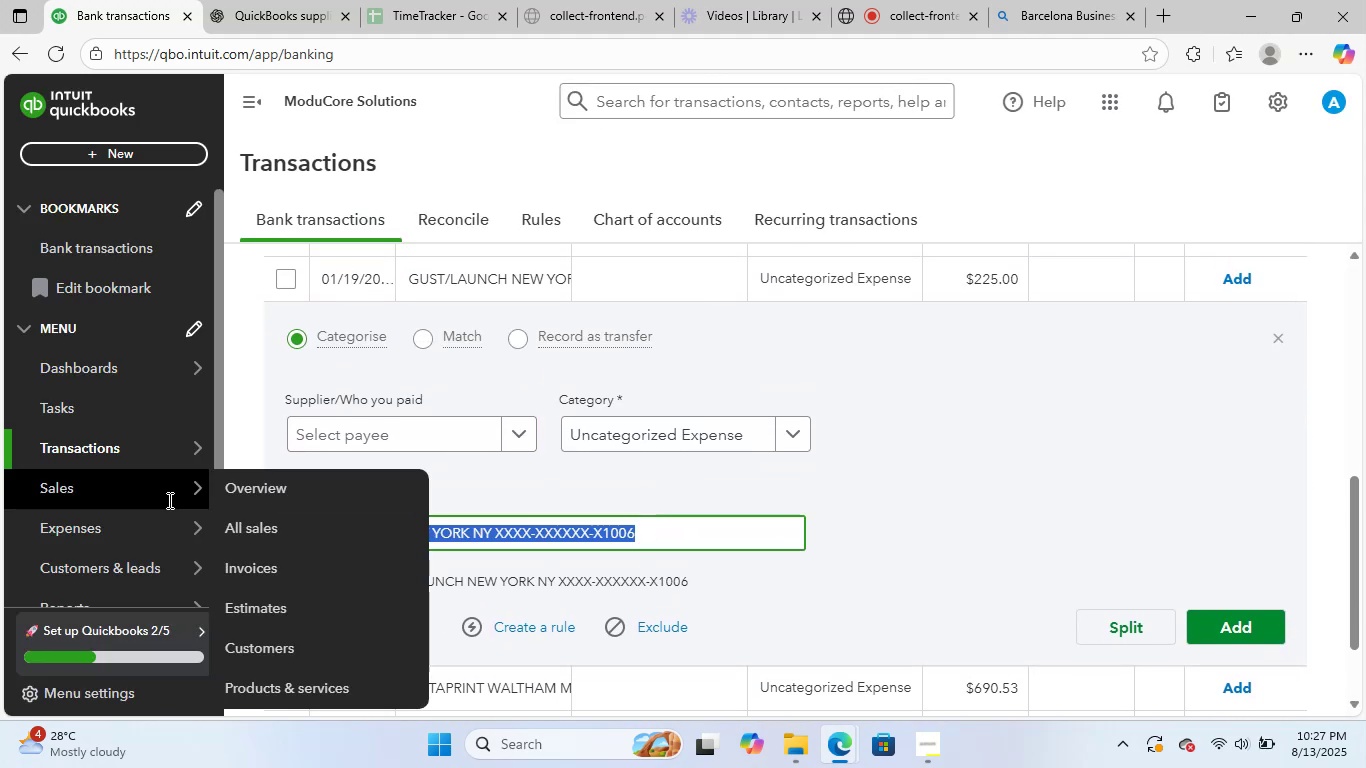 
key(Control+ControlLeft)
 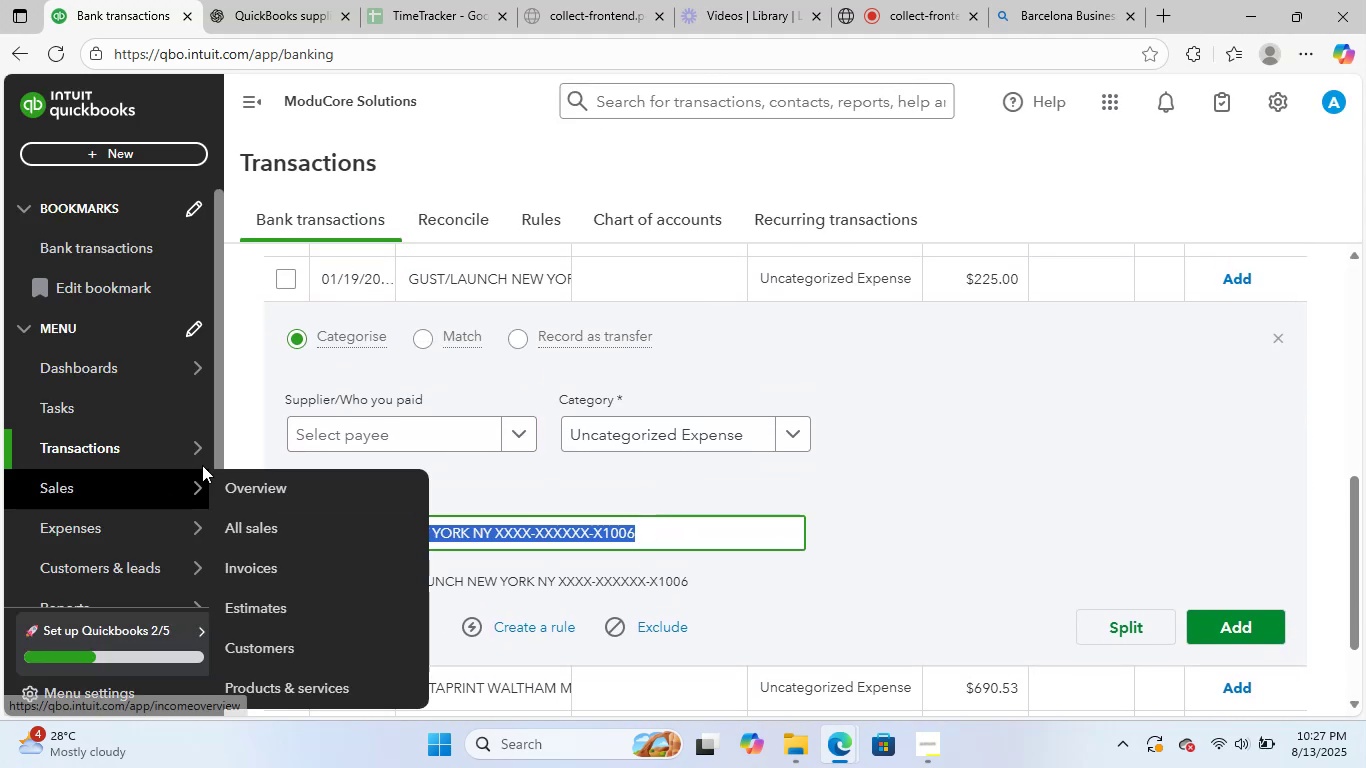 
key(Control+C)
 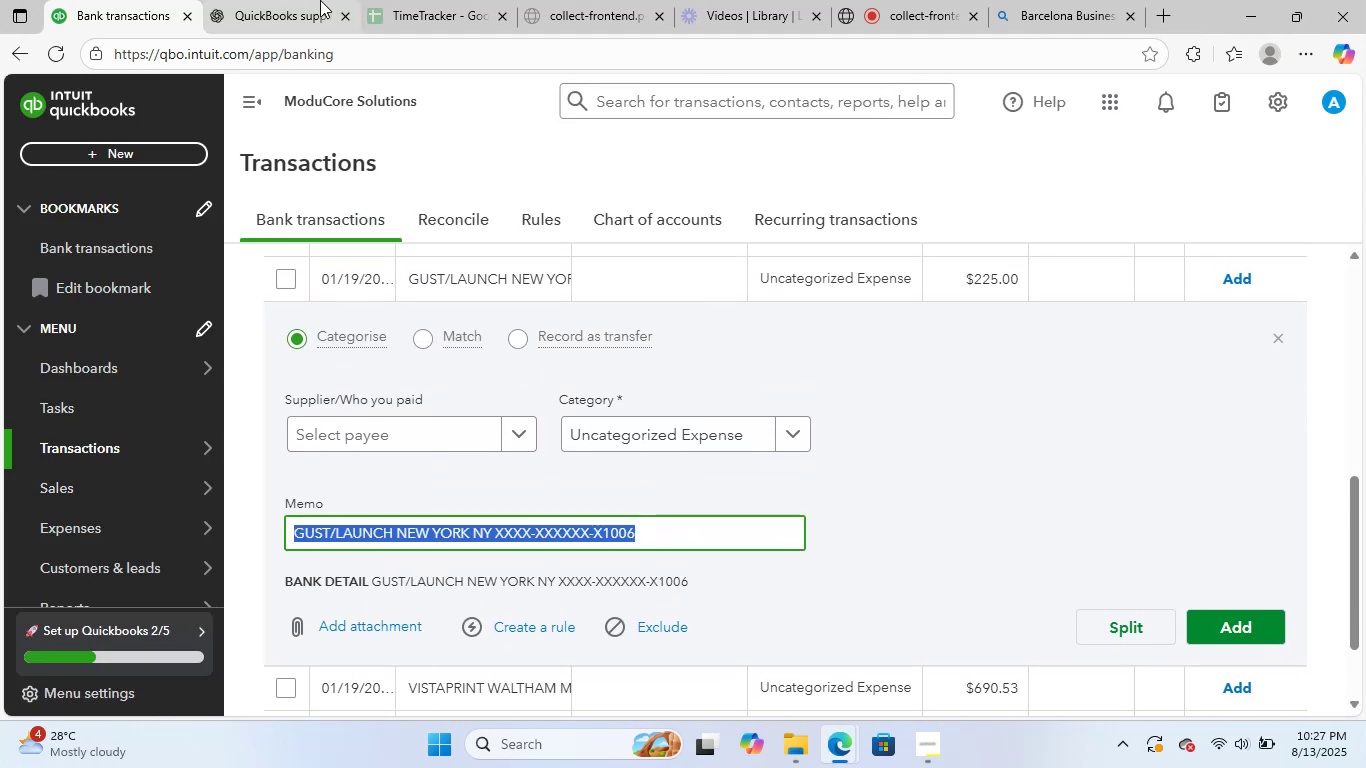 
left_click([355, 0])
 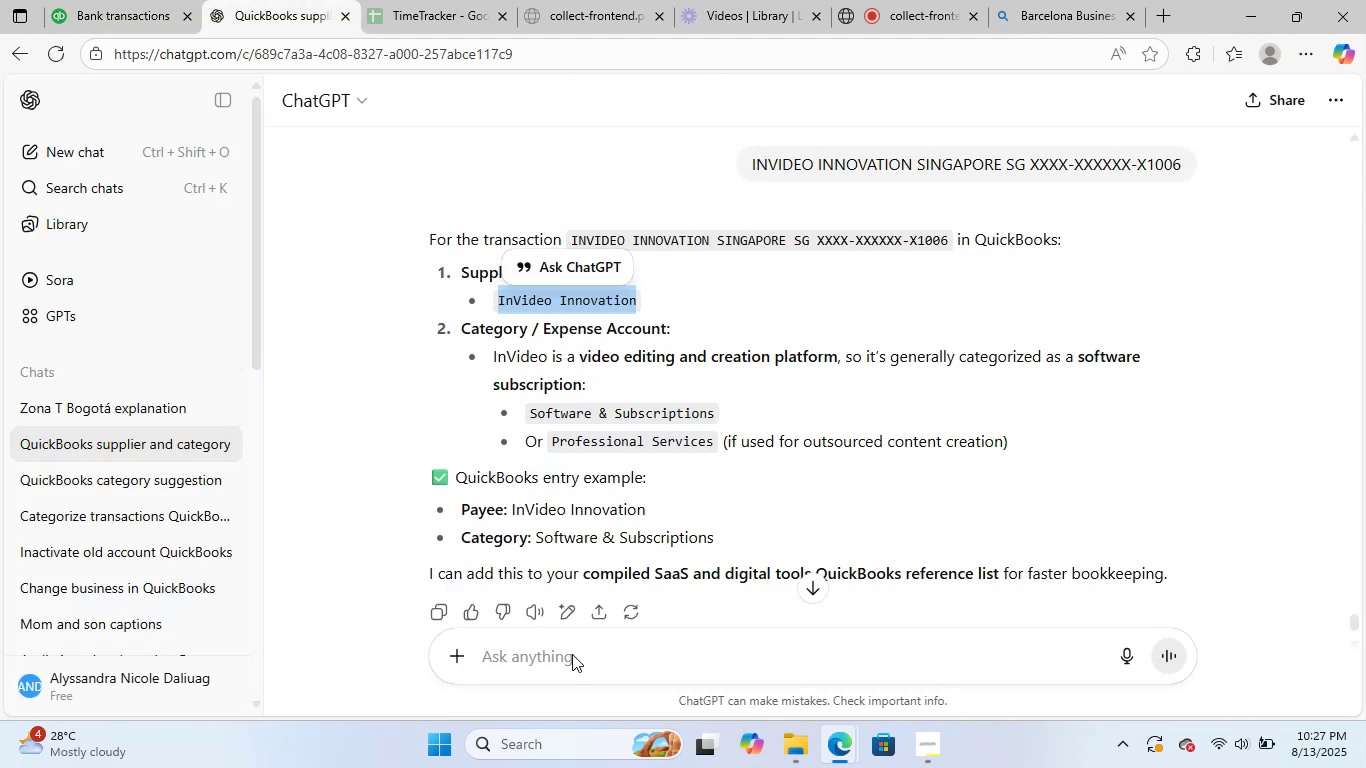 
key(Control+ControlLeft)
 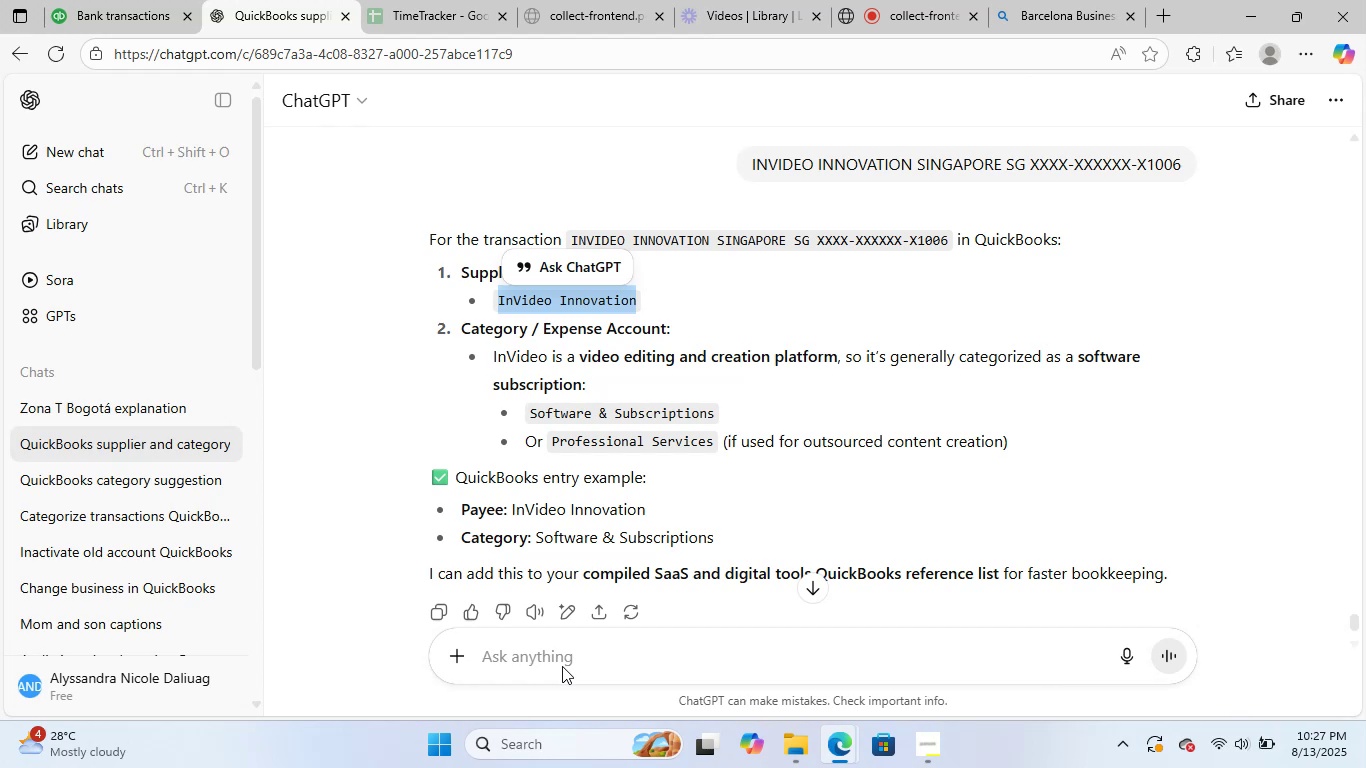 
key(Control+V)
 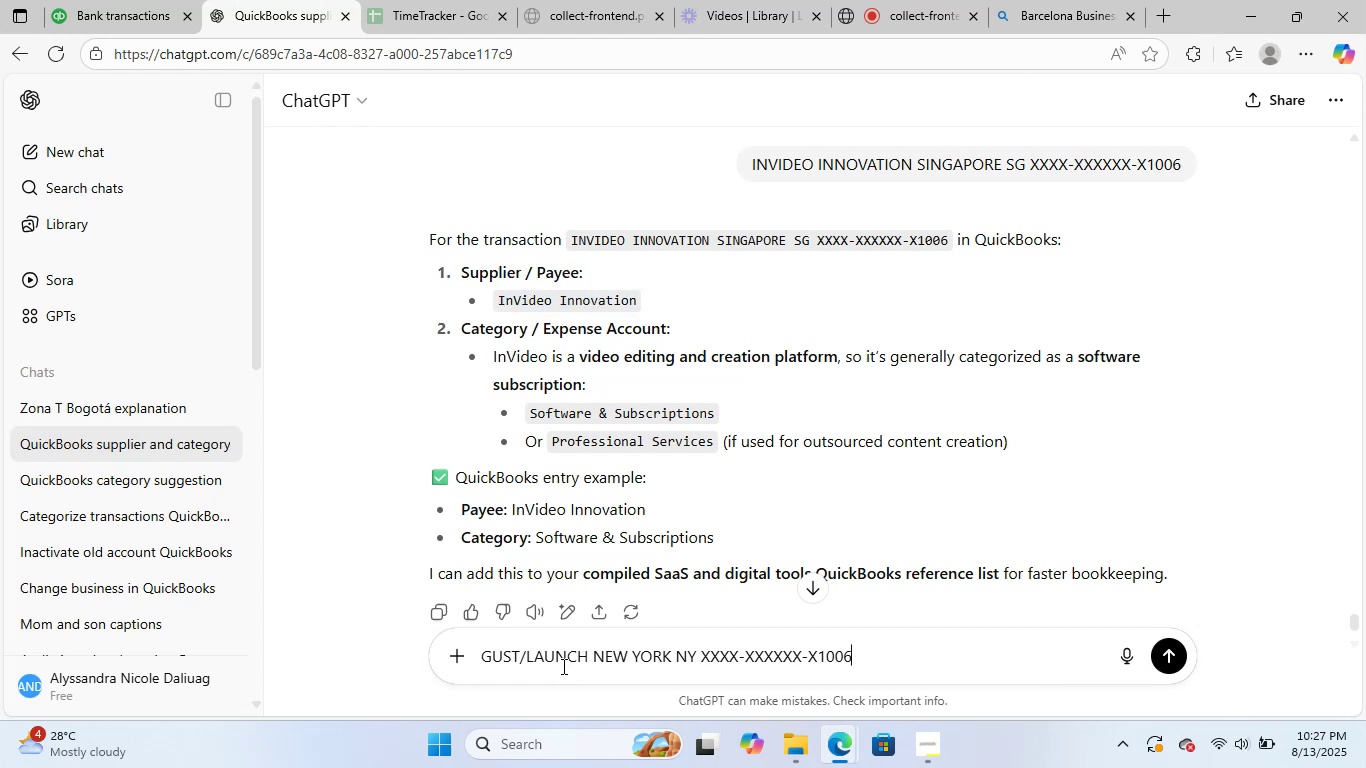 
key(NumpadEnter)
 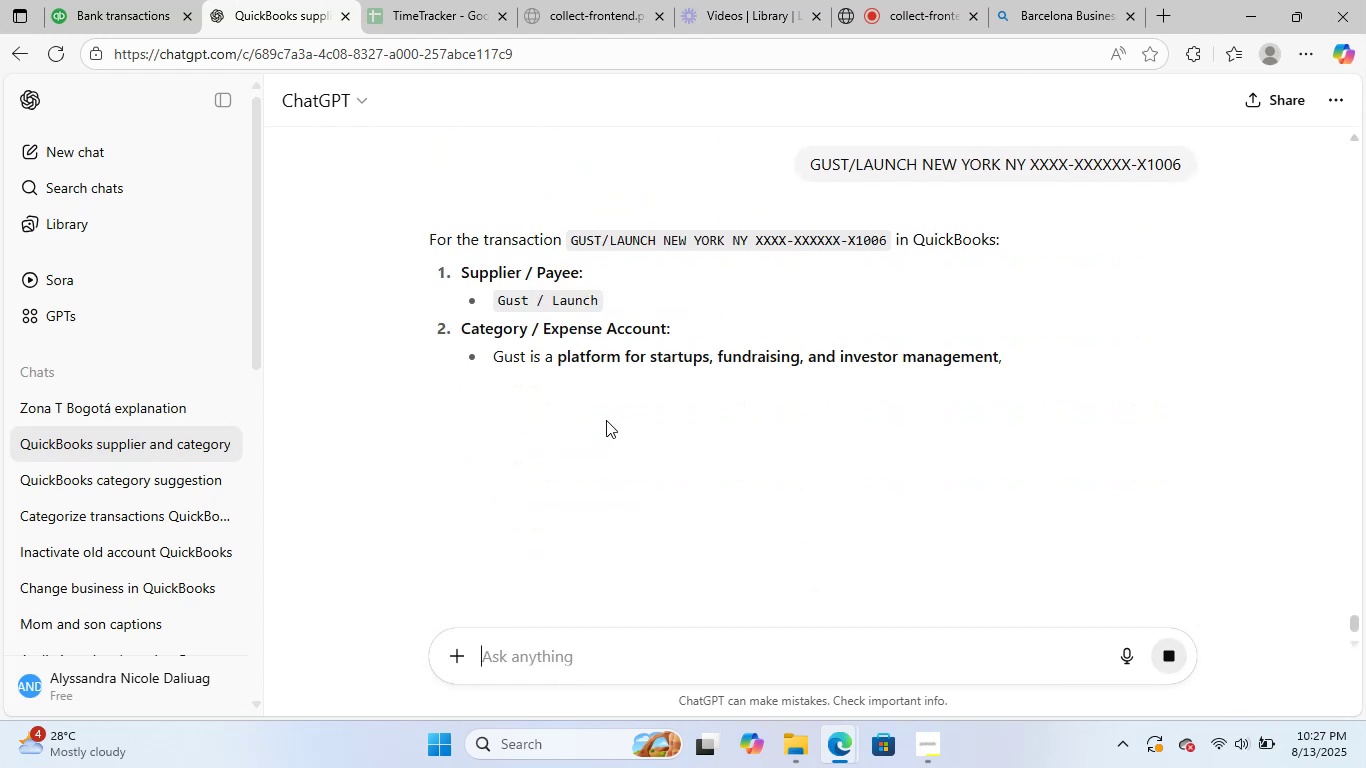 
wait(5.41)
 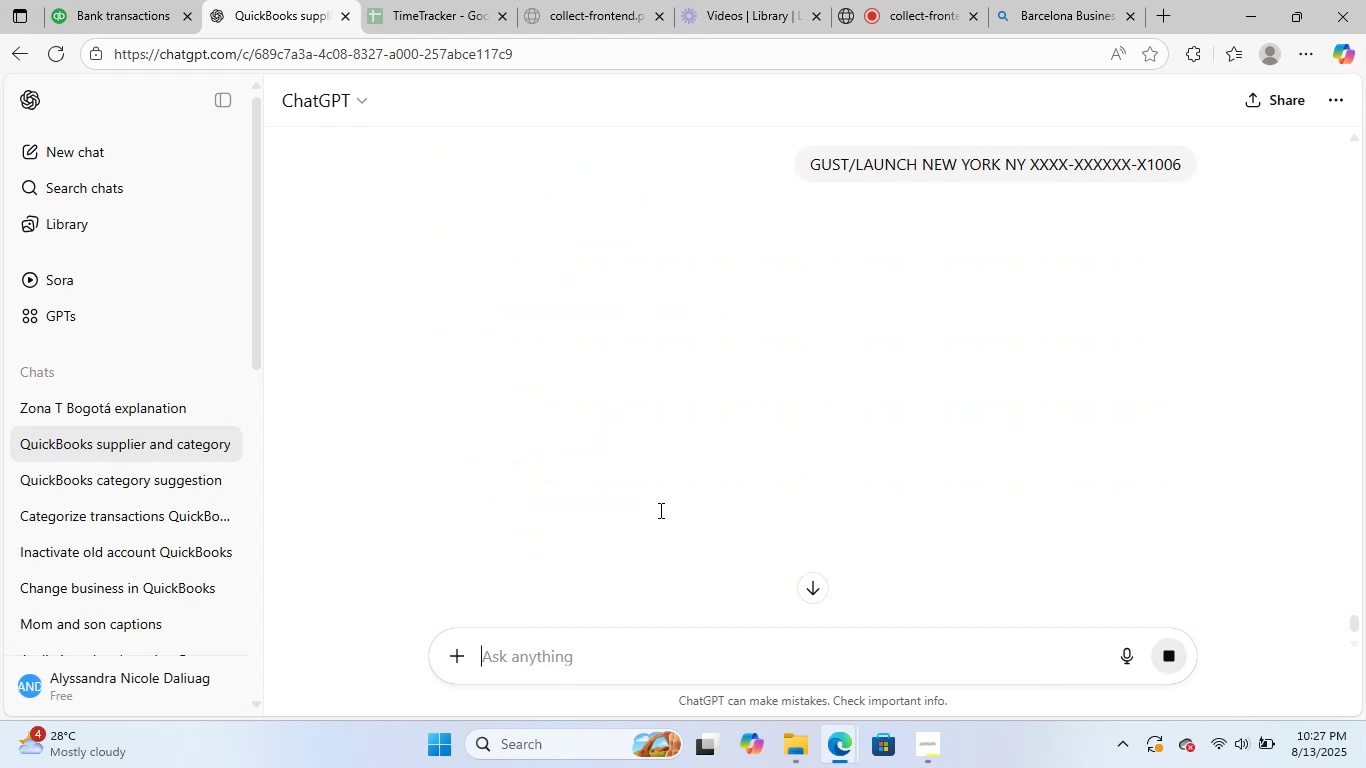 
left_click_drag(start_coordinate=[597, 301], to_coordinate=[498, 299])
 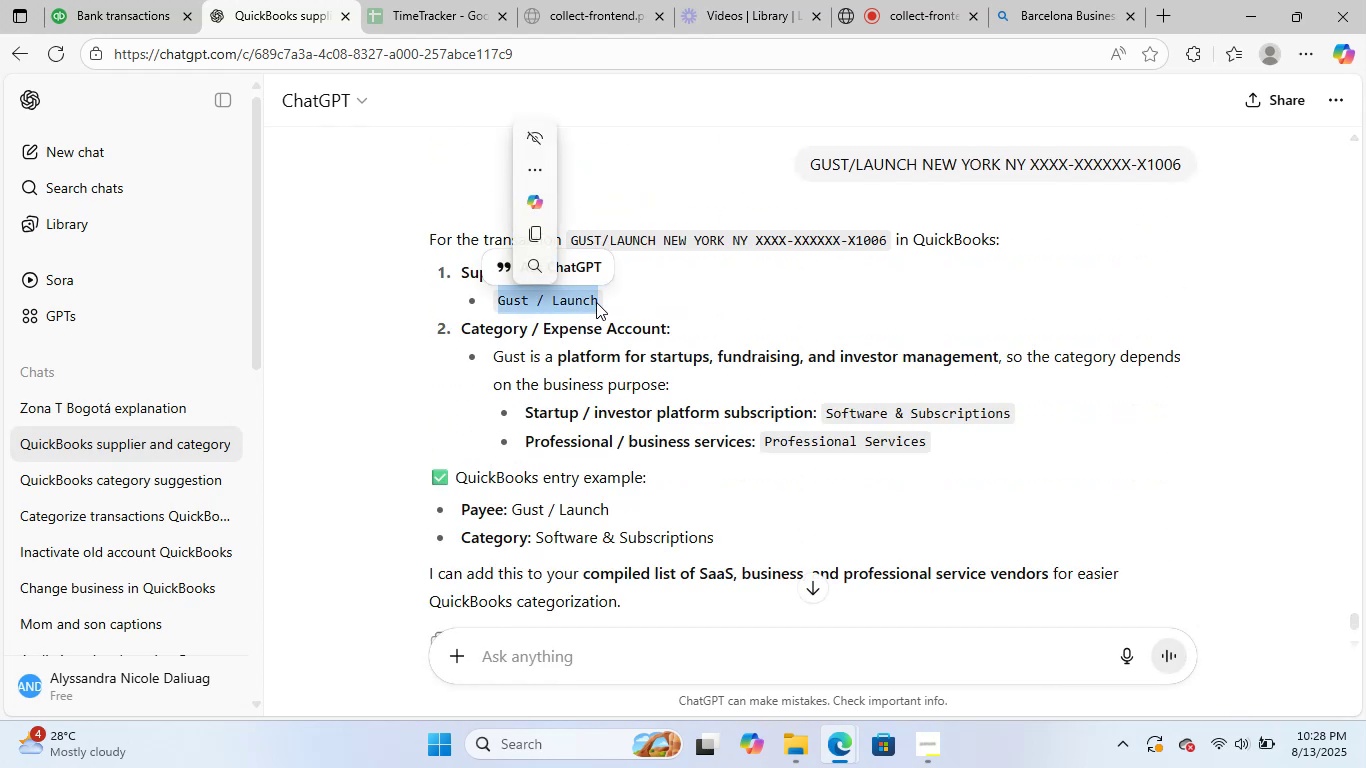 
key(Control+C)
 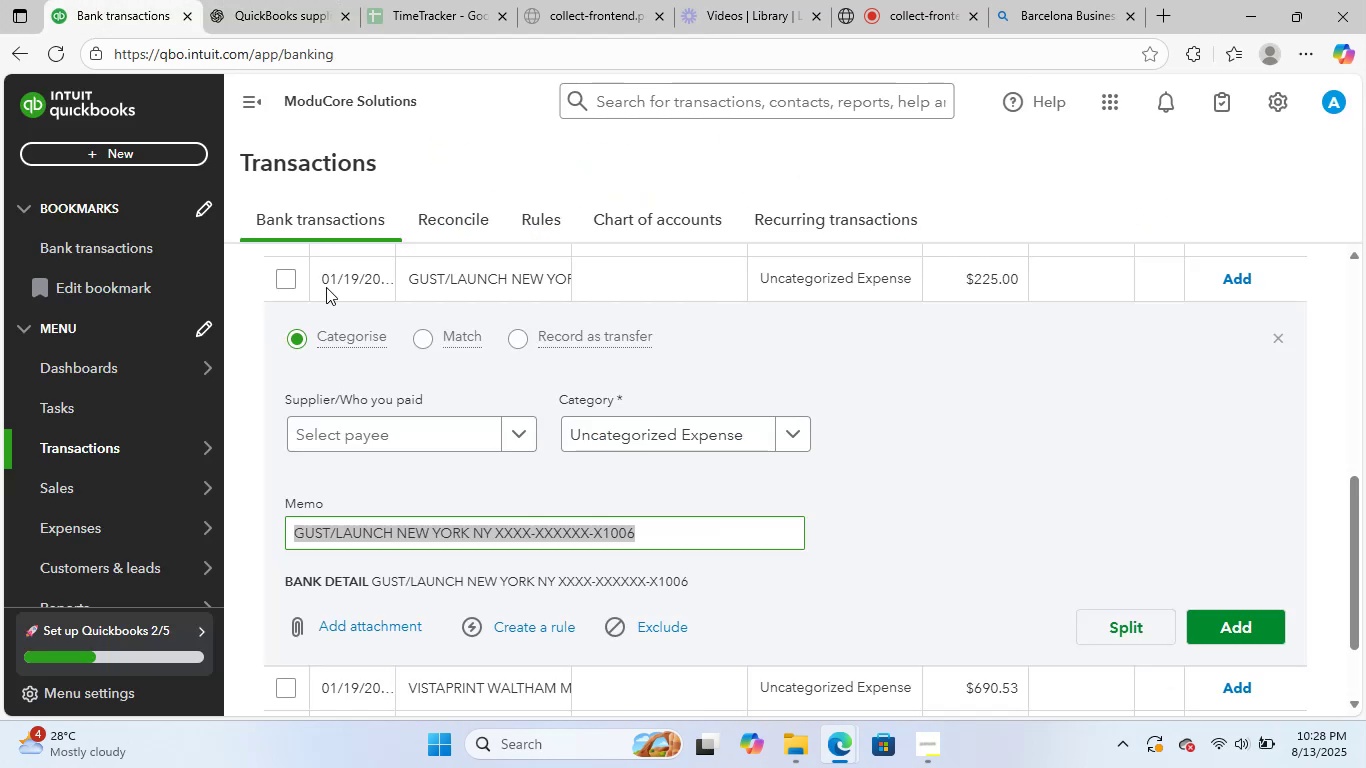 
left_click([390, 424])
 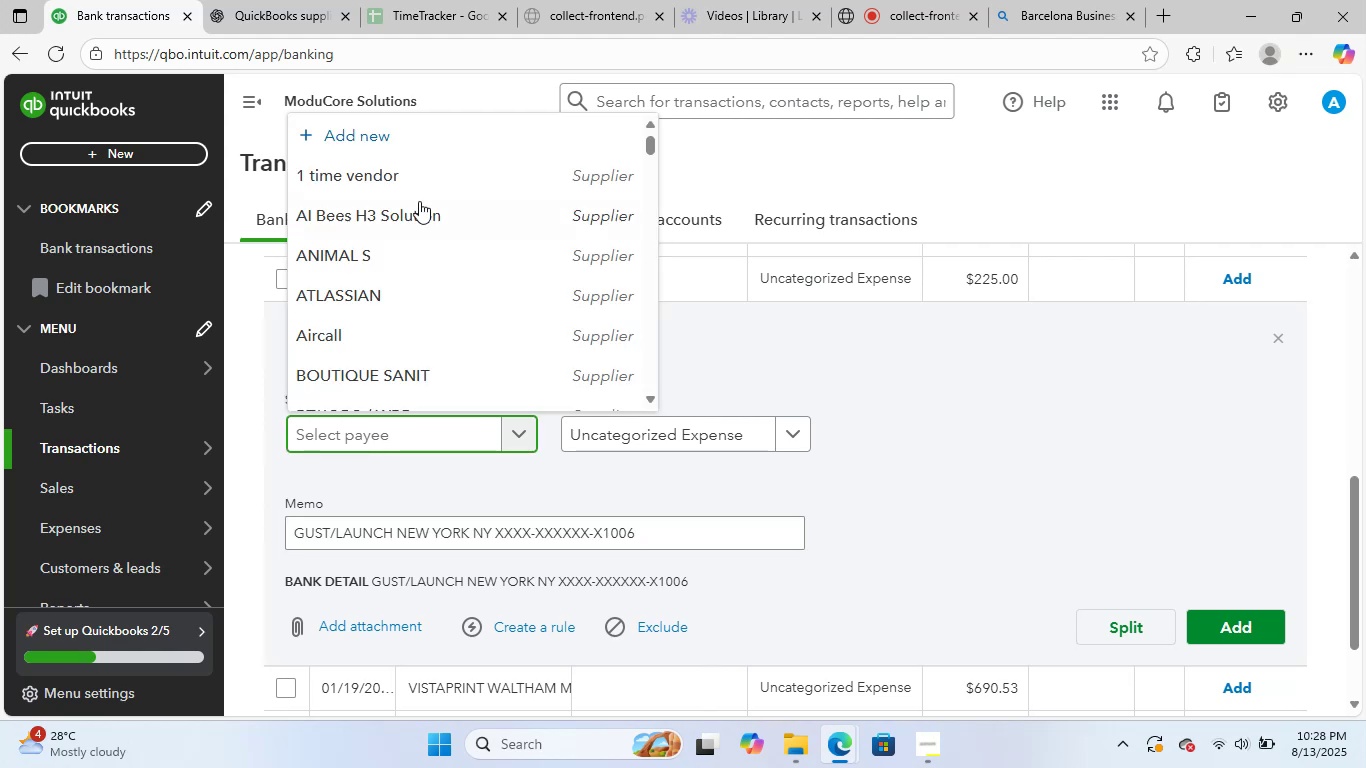 
left_click([450, 137])
 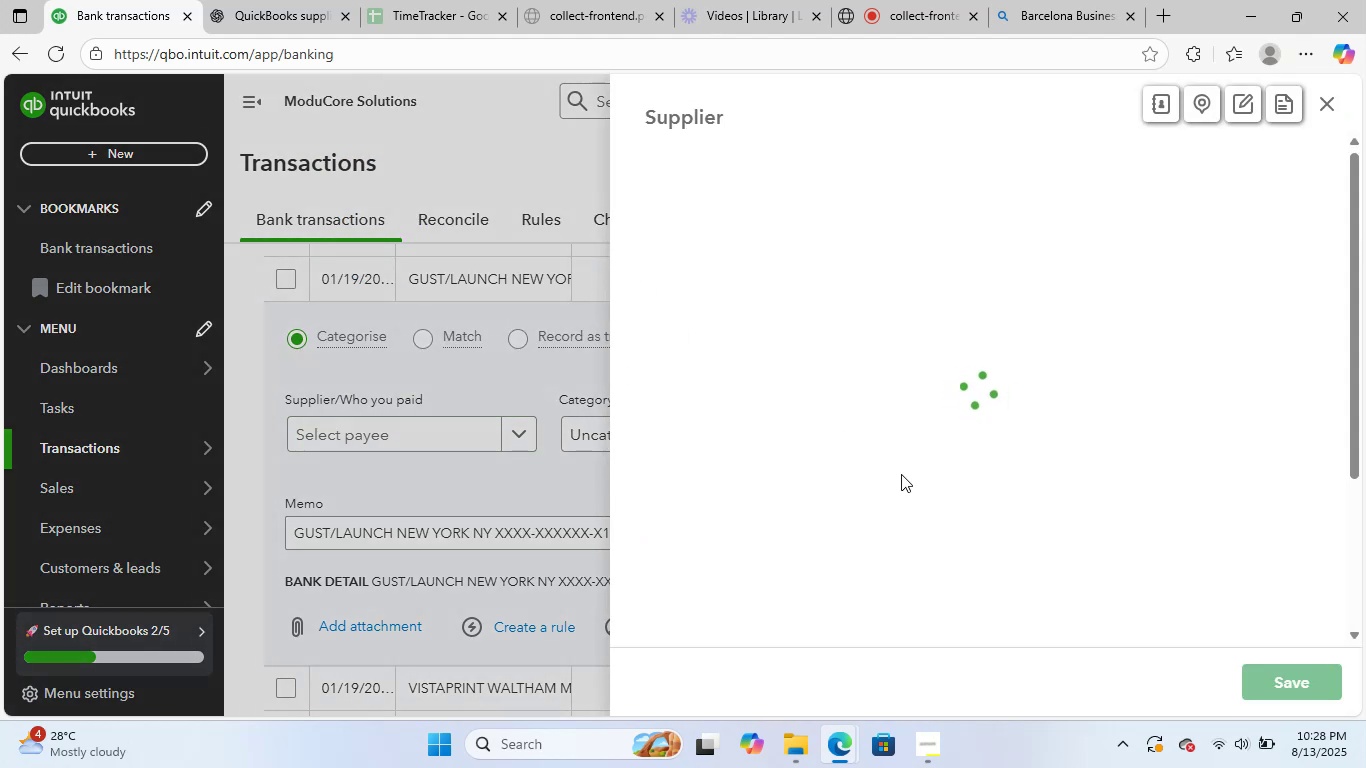 
key(Control+ControlLeft)
 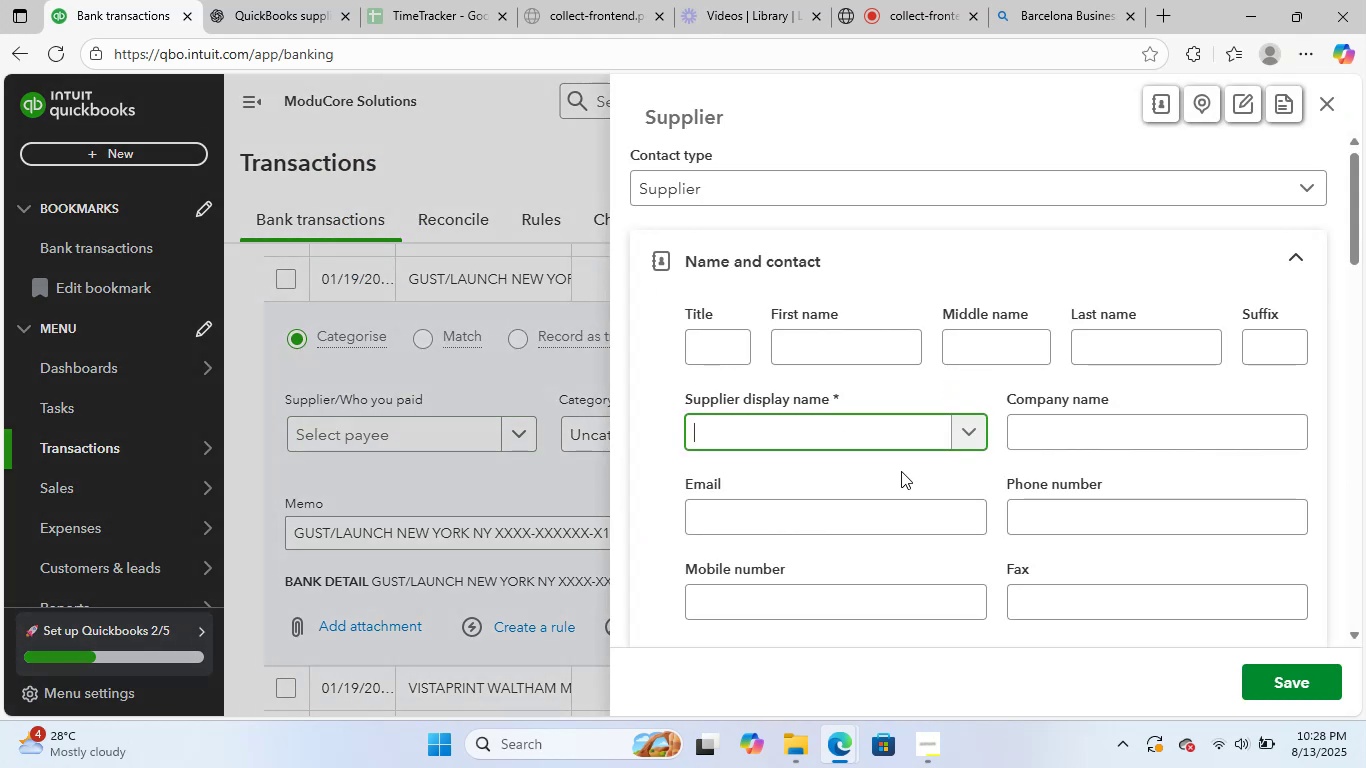 
key(Control+V)
 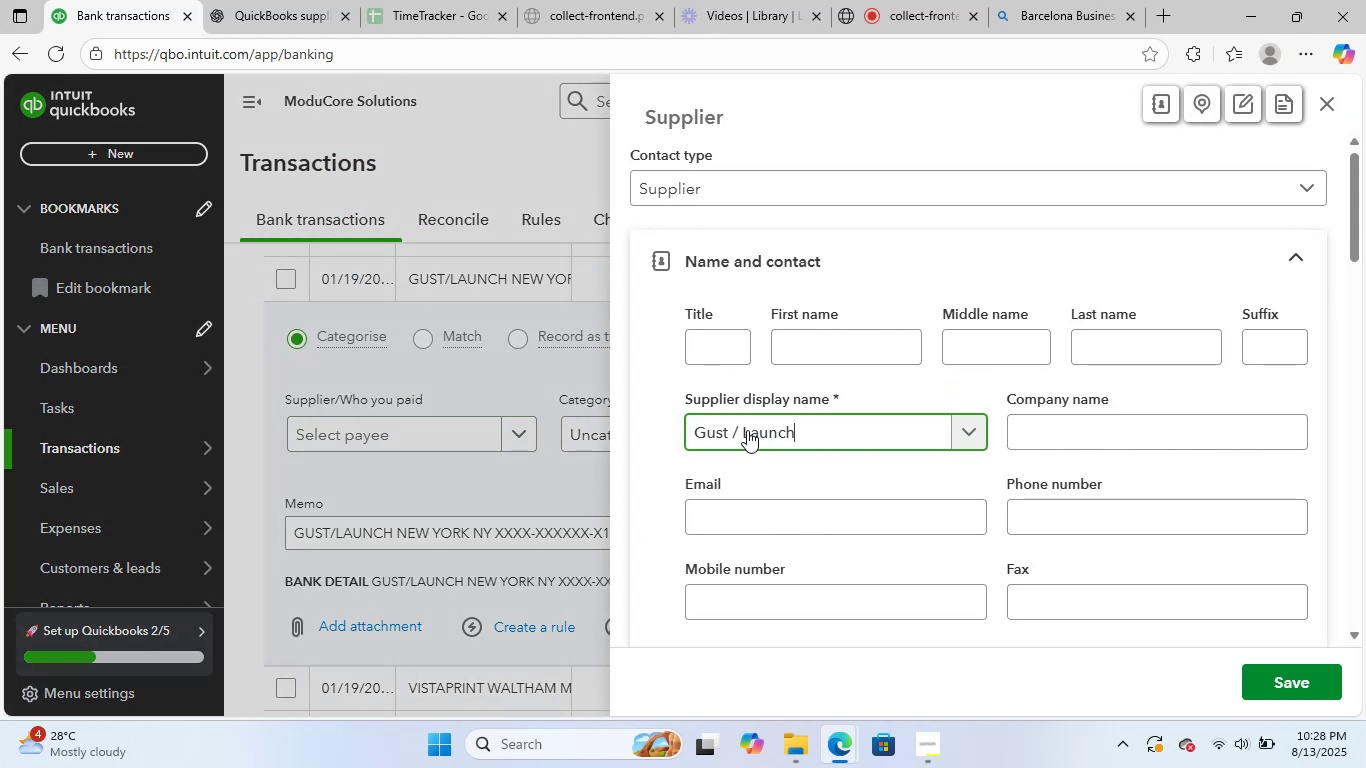 
left_click([736, 433])
 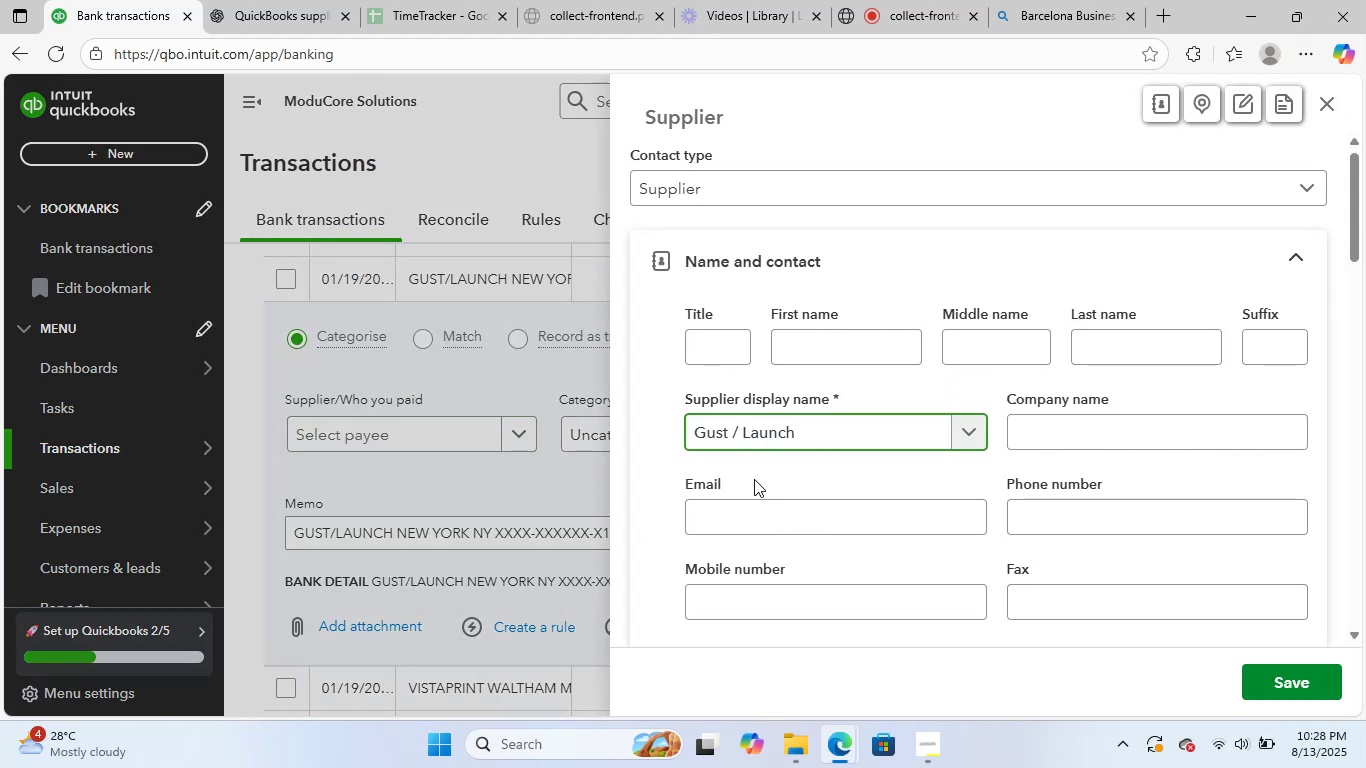 
key(Backspace)
 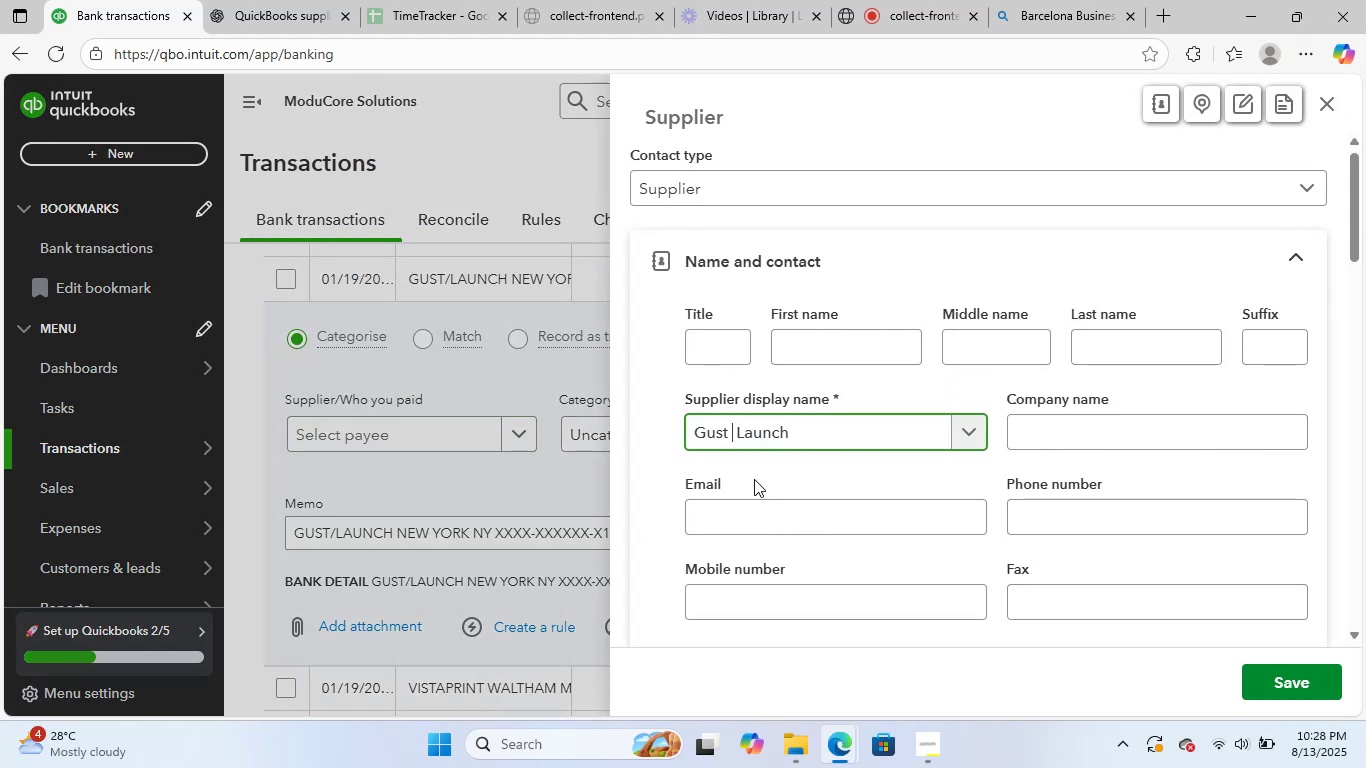 
key(NumpadSubtract)
 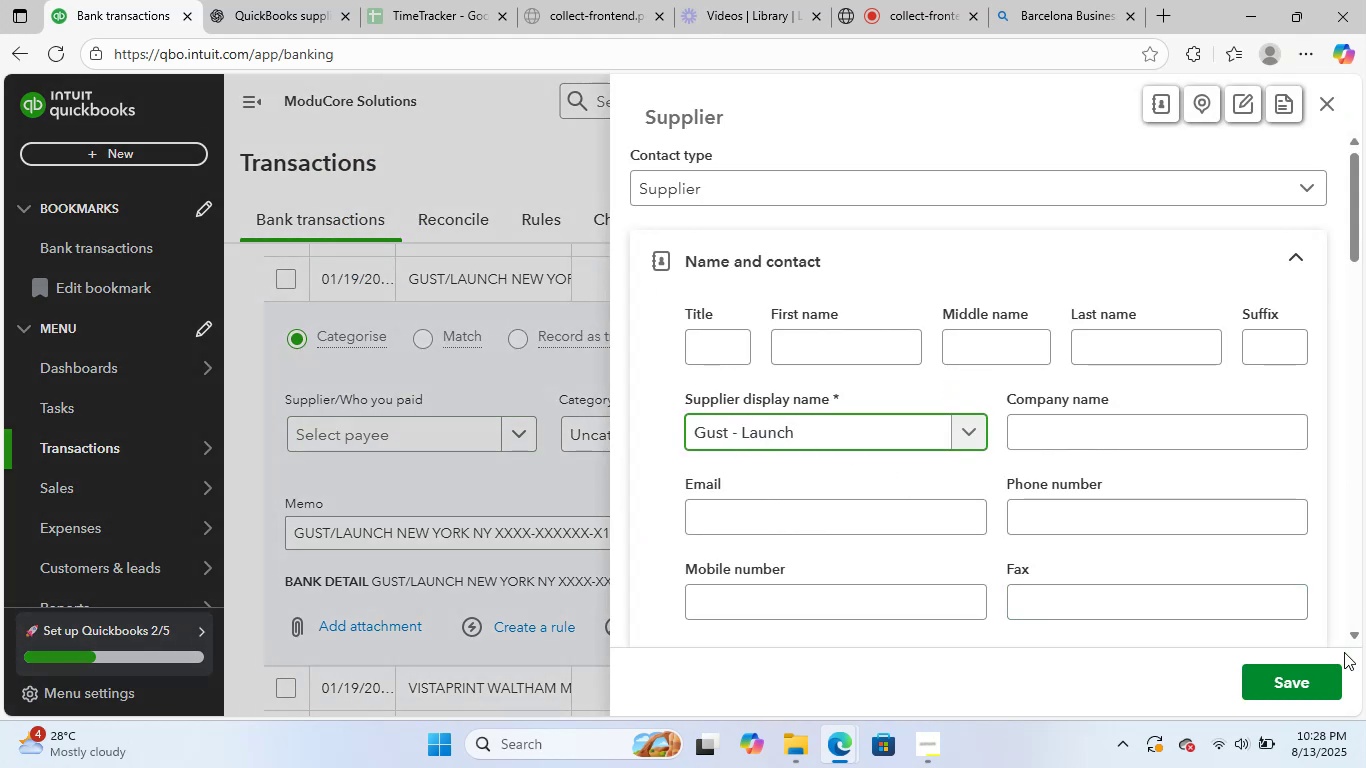 
left_click([1276, 681])
 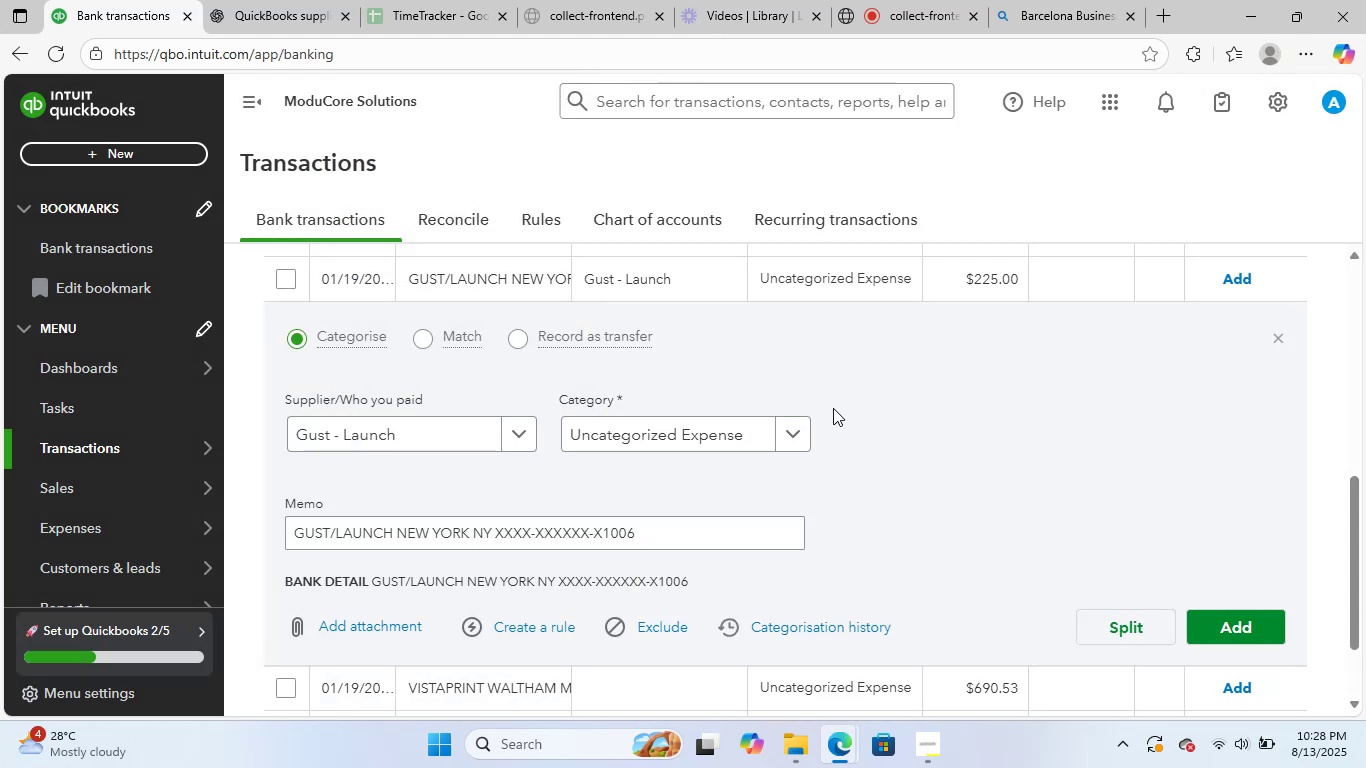 
left_click([680, 422])
 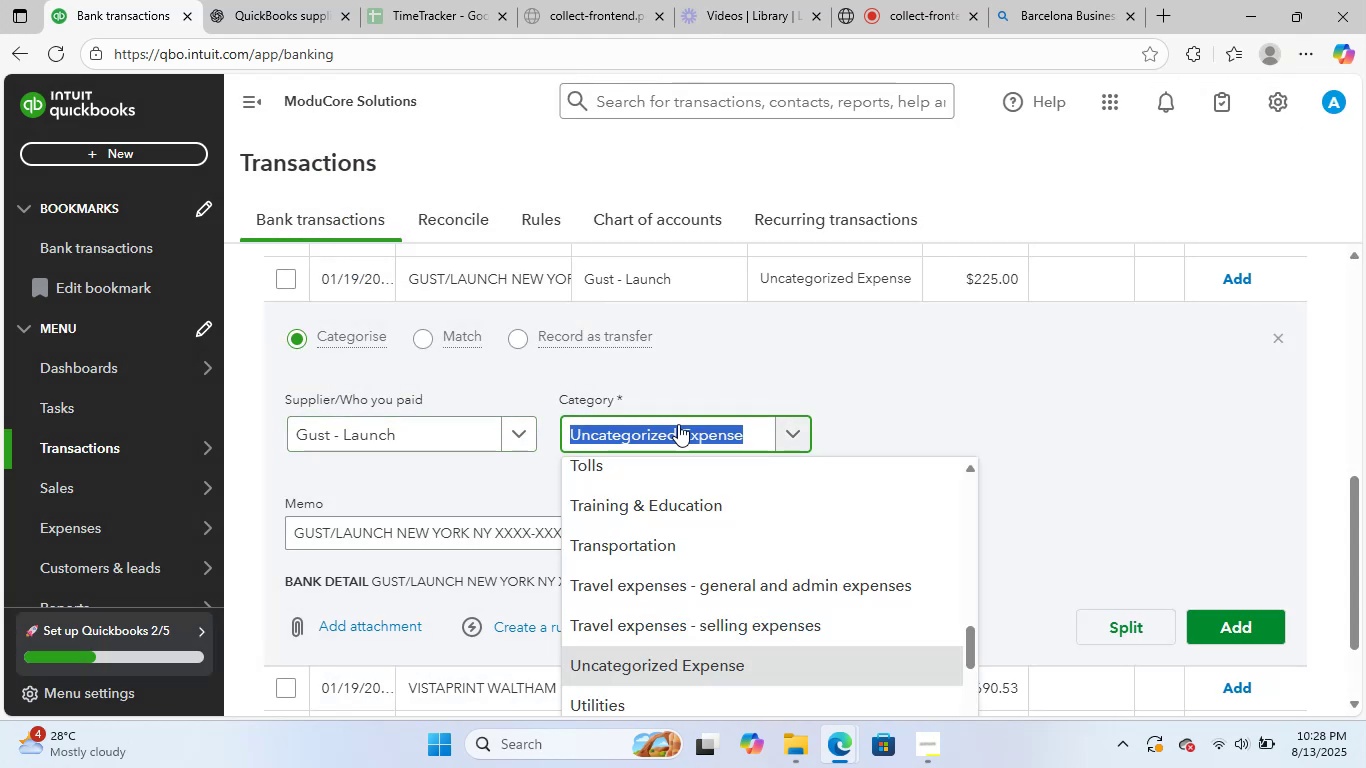 
type(soft)
 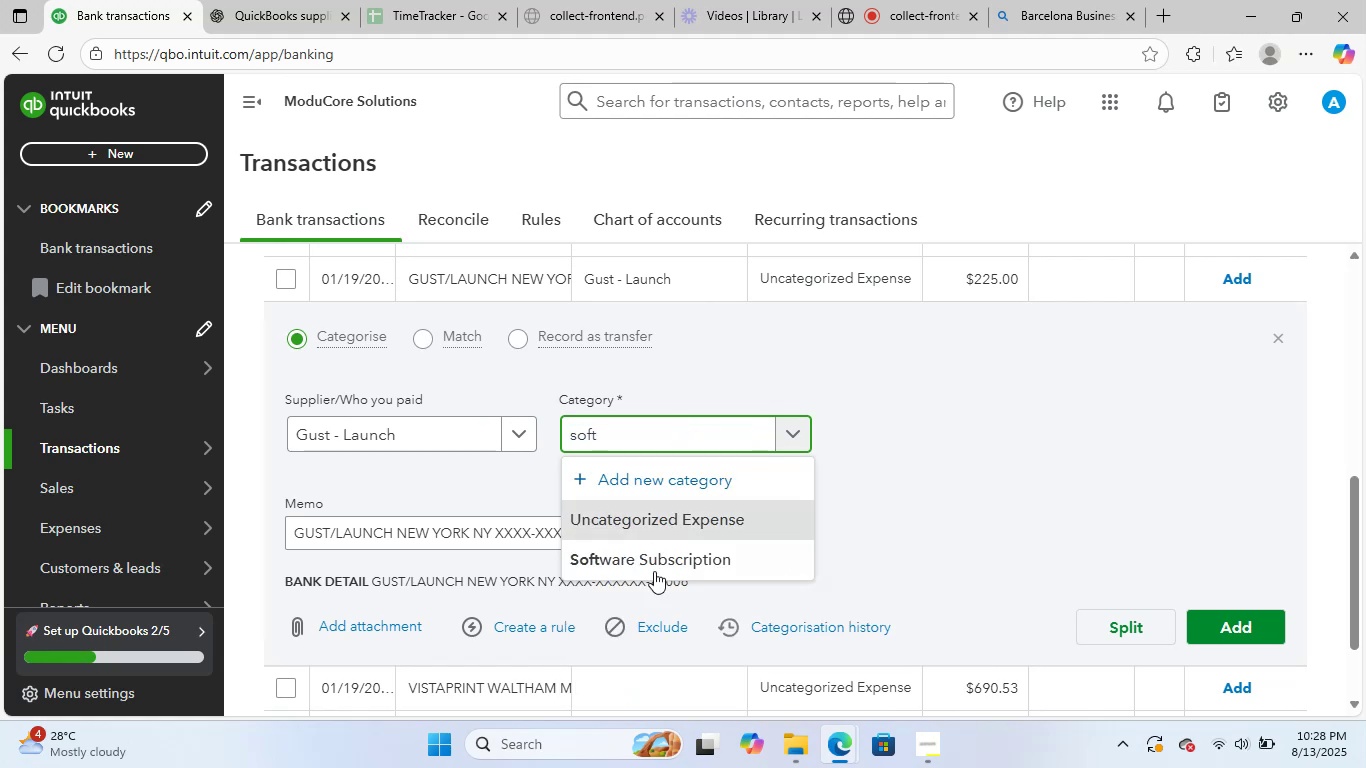 
left_click([686, 560])
 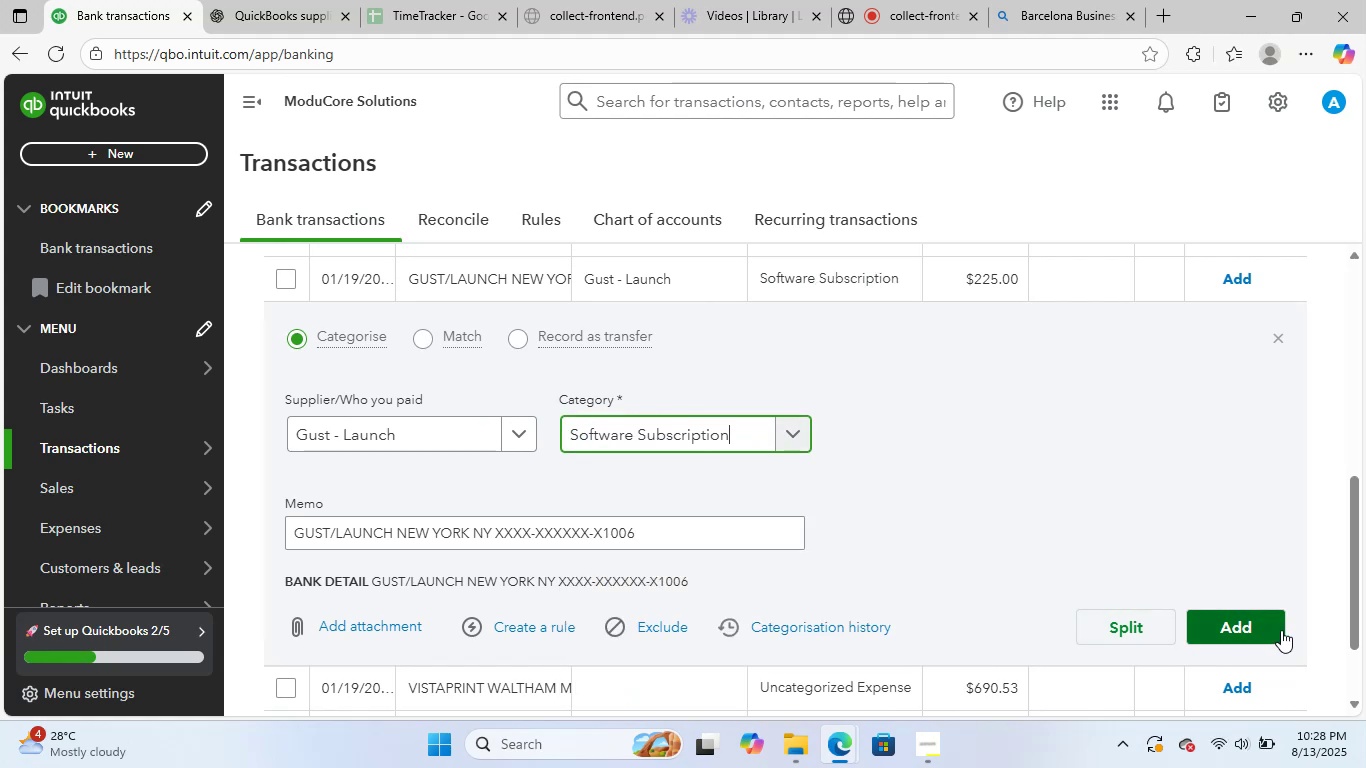 
left_click([1245, 619])
 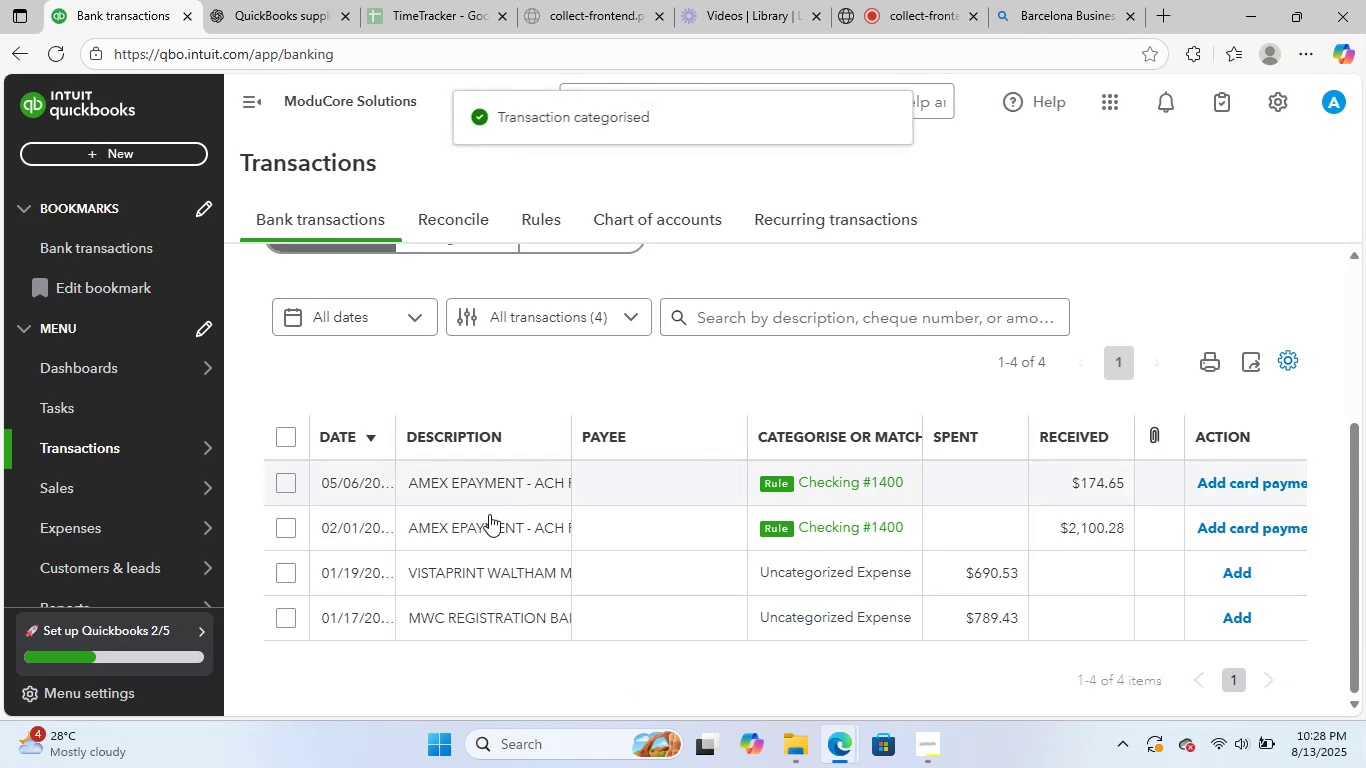 
left_click([484, 574])
 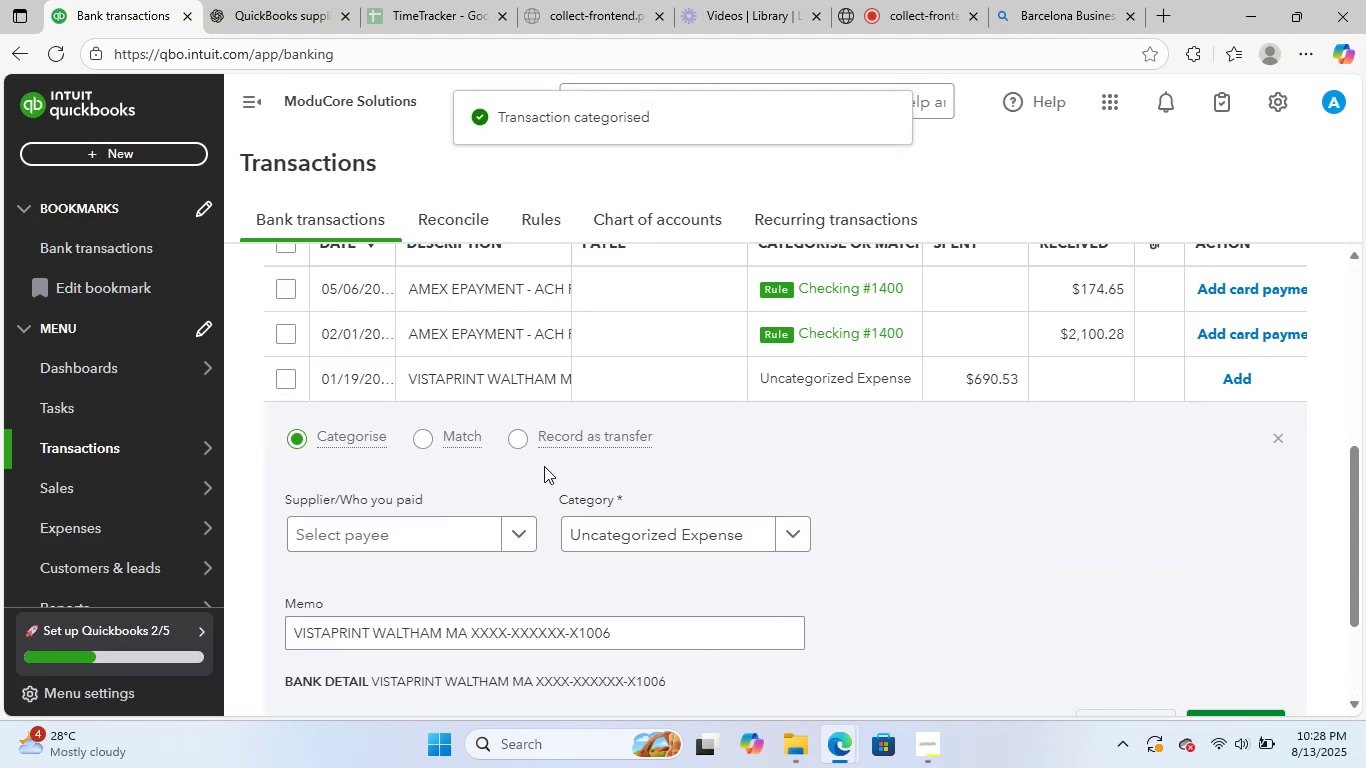 
scroll: coordinate [548, 457], scroll_direction: down, amount: 2.0
 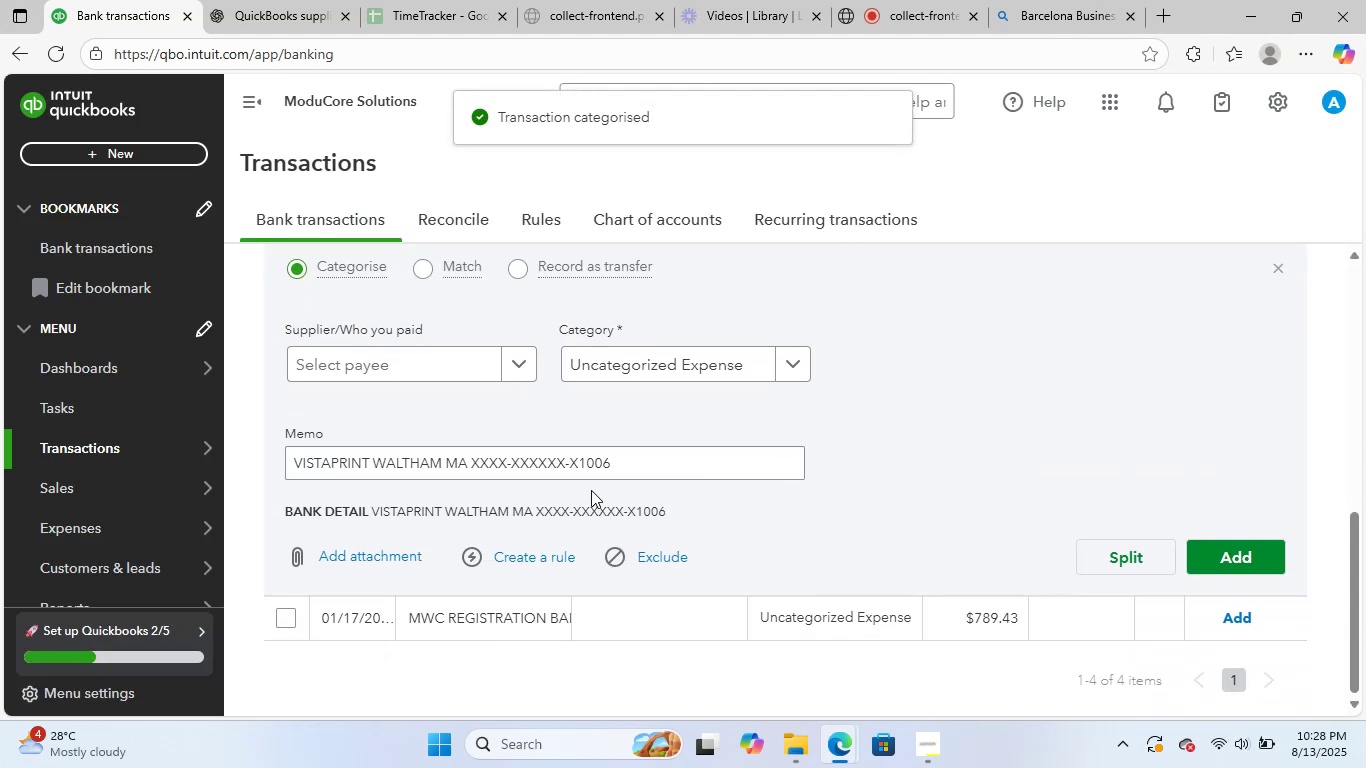 
left_click_drag(start_coordinate=[635, 461], to_coordinate=[146, 439])
 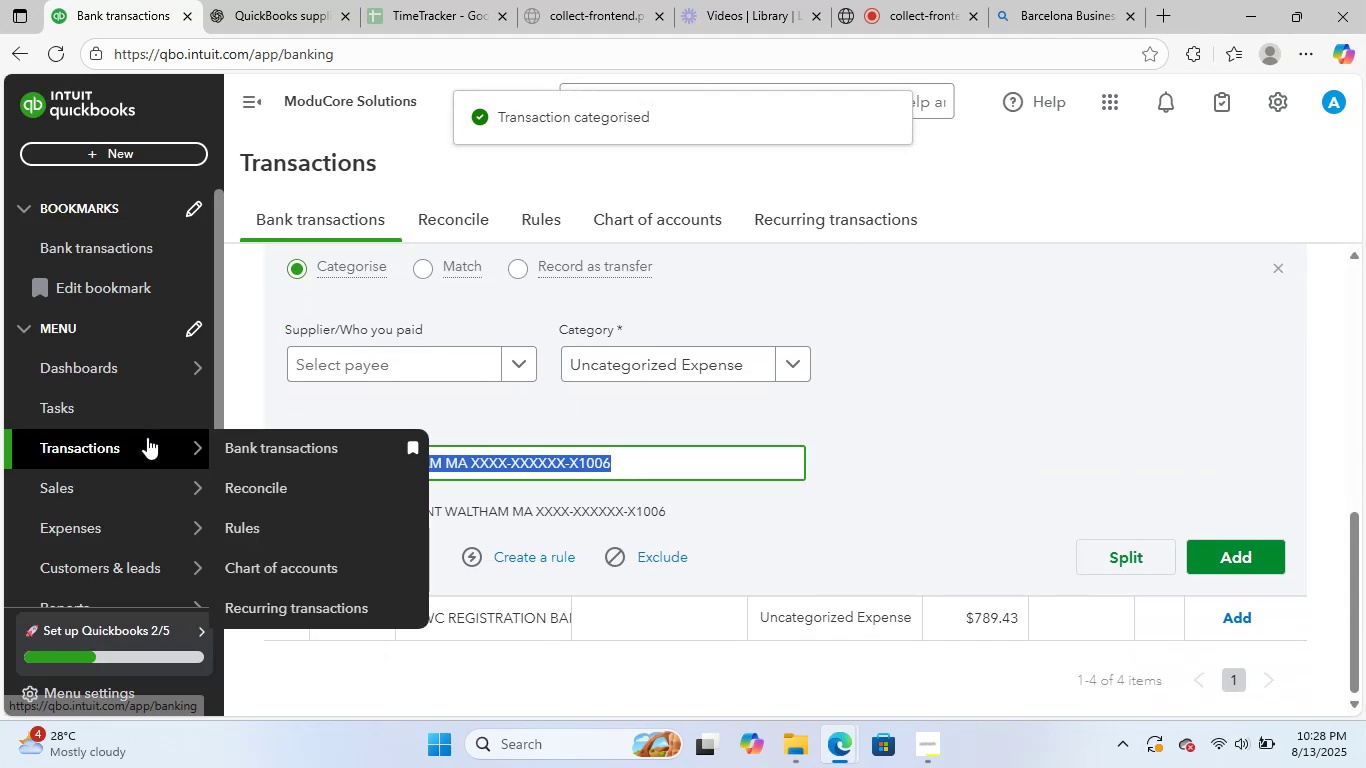 
key(Control+ControlLeft)
 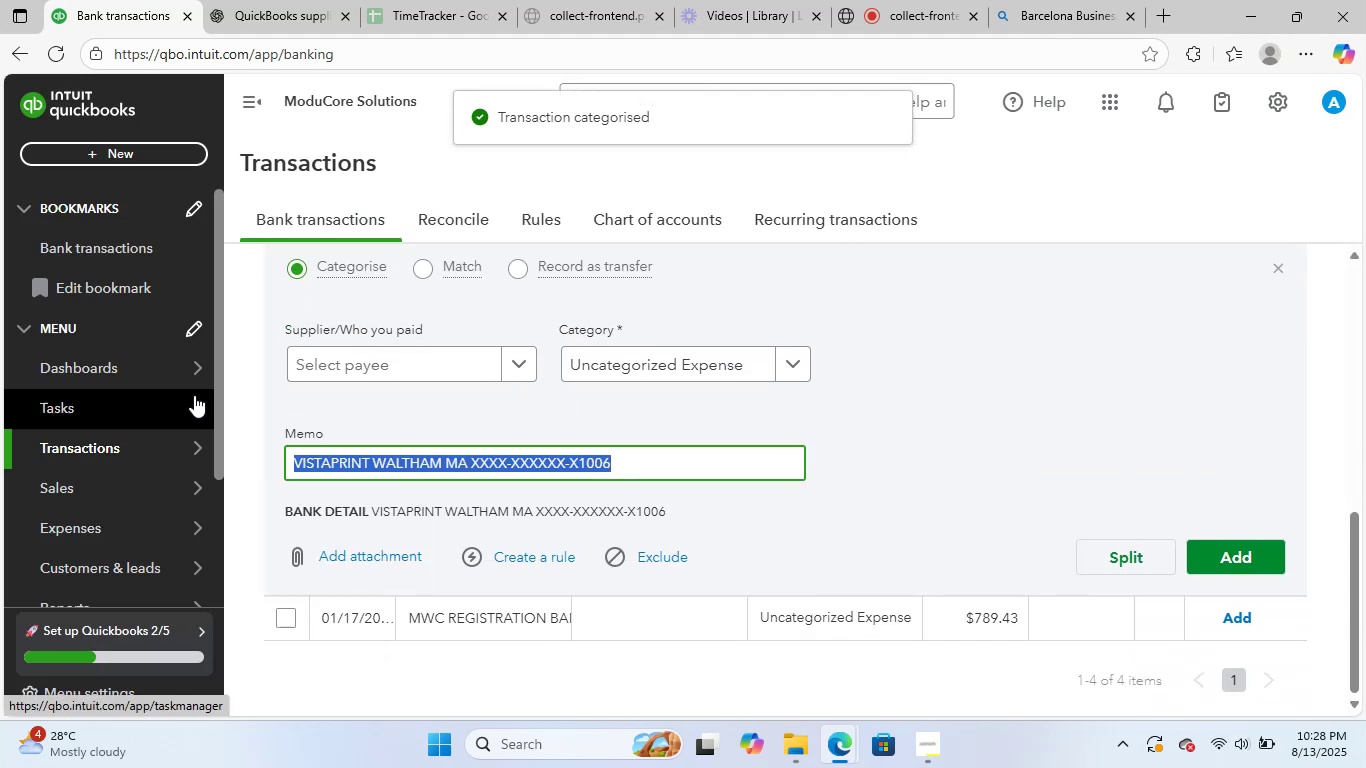 
key(Control+C)
 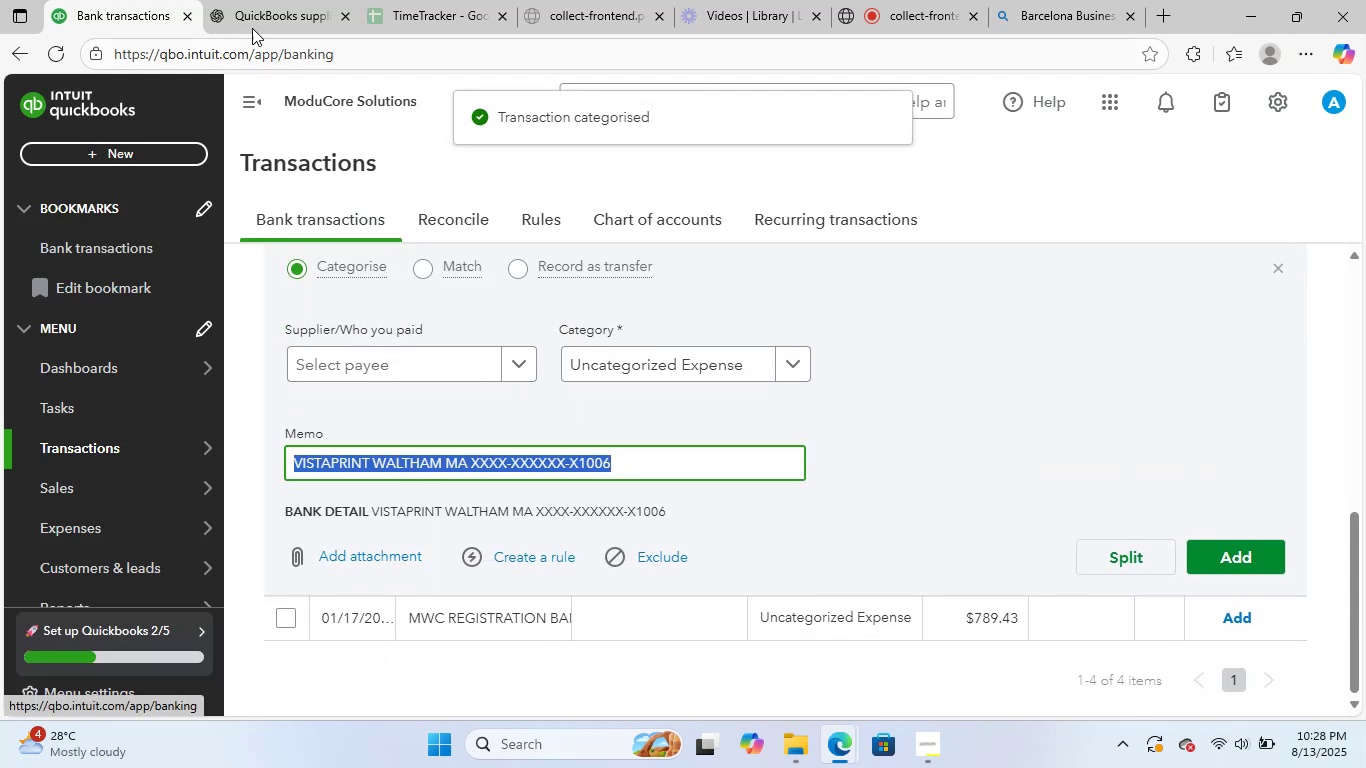 
left_click([275, 0])
 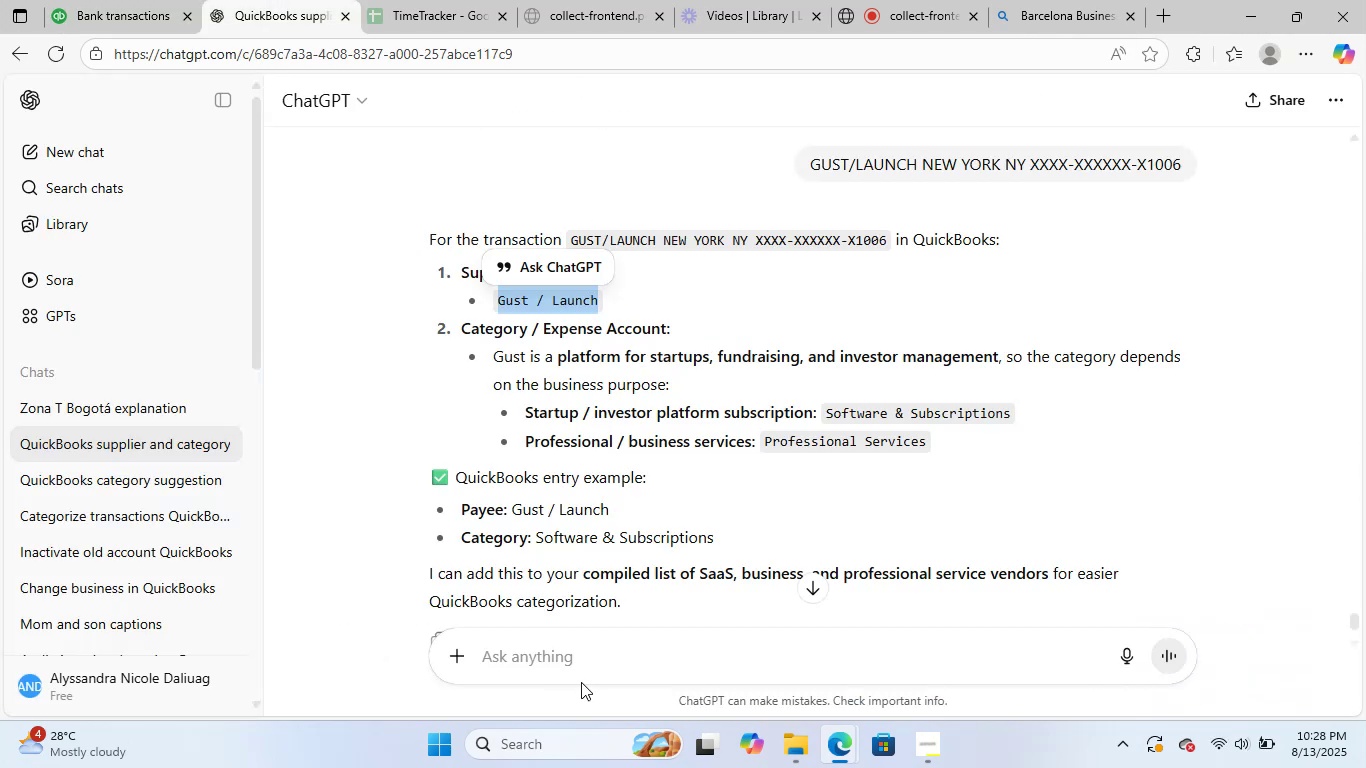 
left_click([593, 661])
 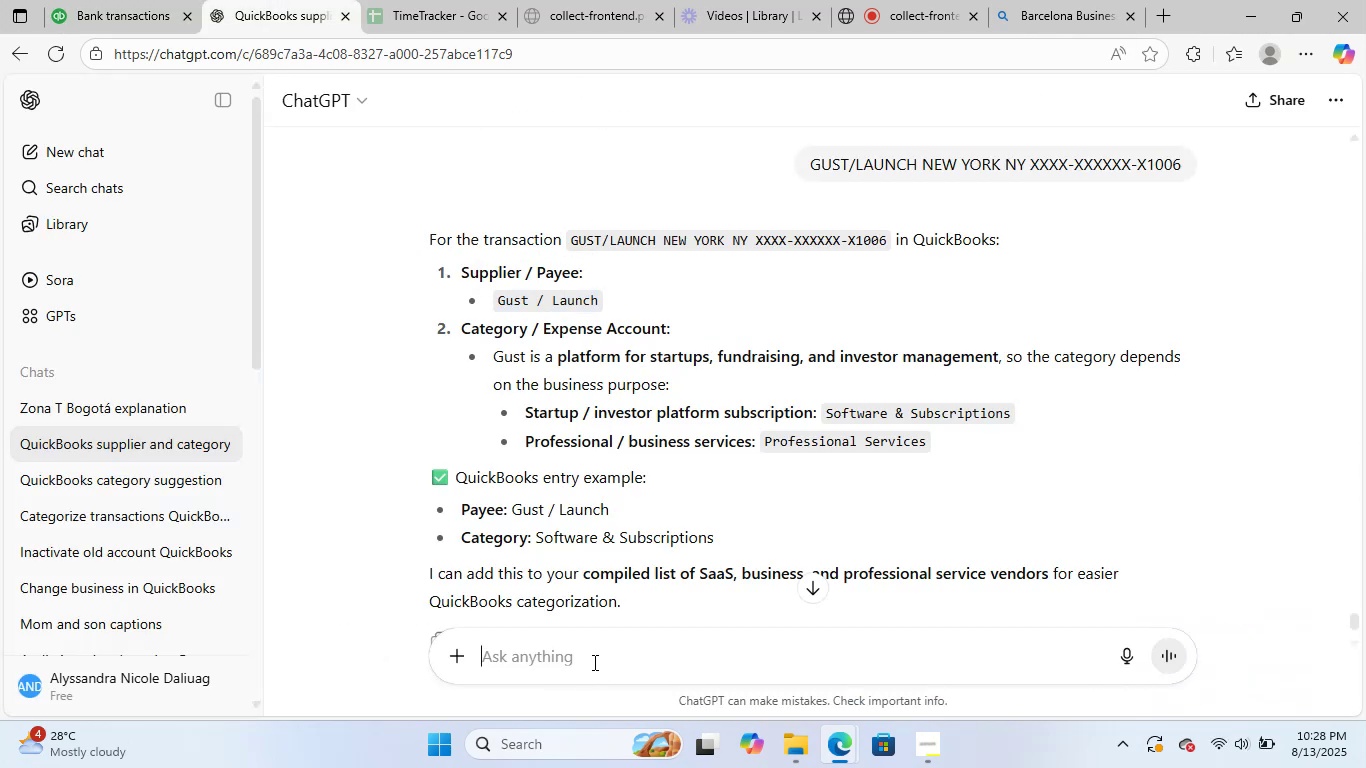 
key(Control+ControlLeft)
 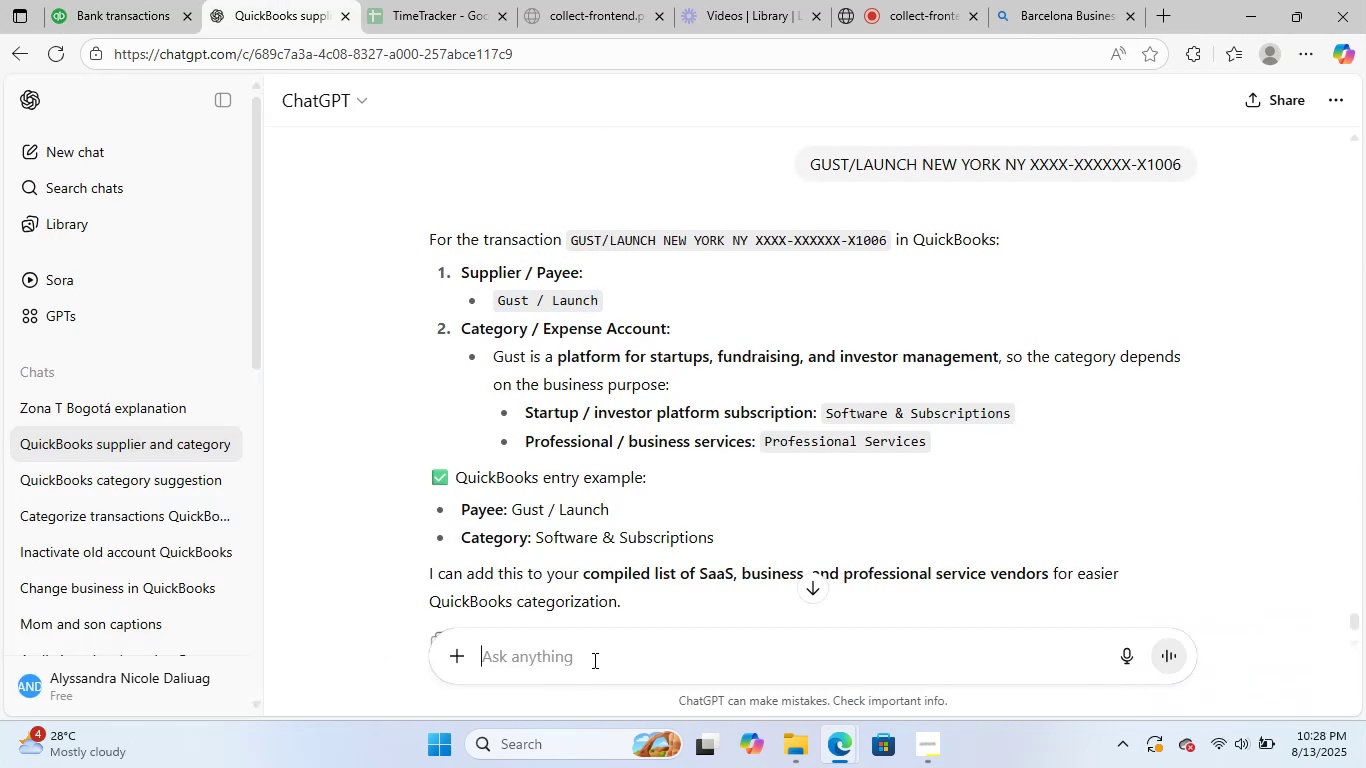 
key(Control+V)
 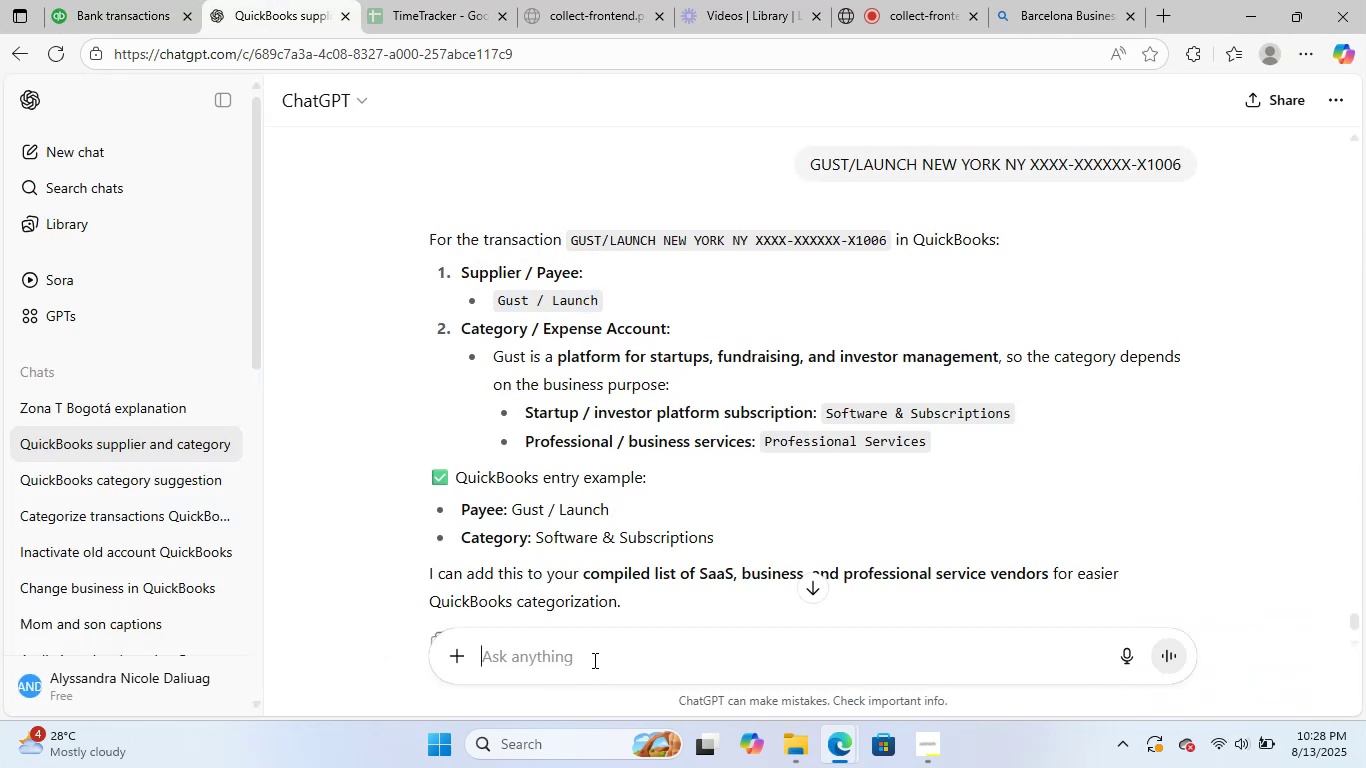 
key(NumpadEnter)
 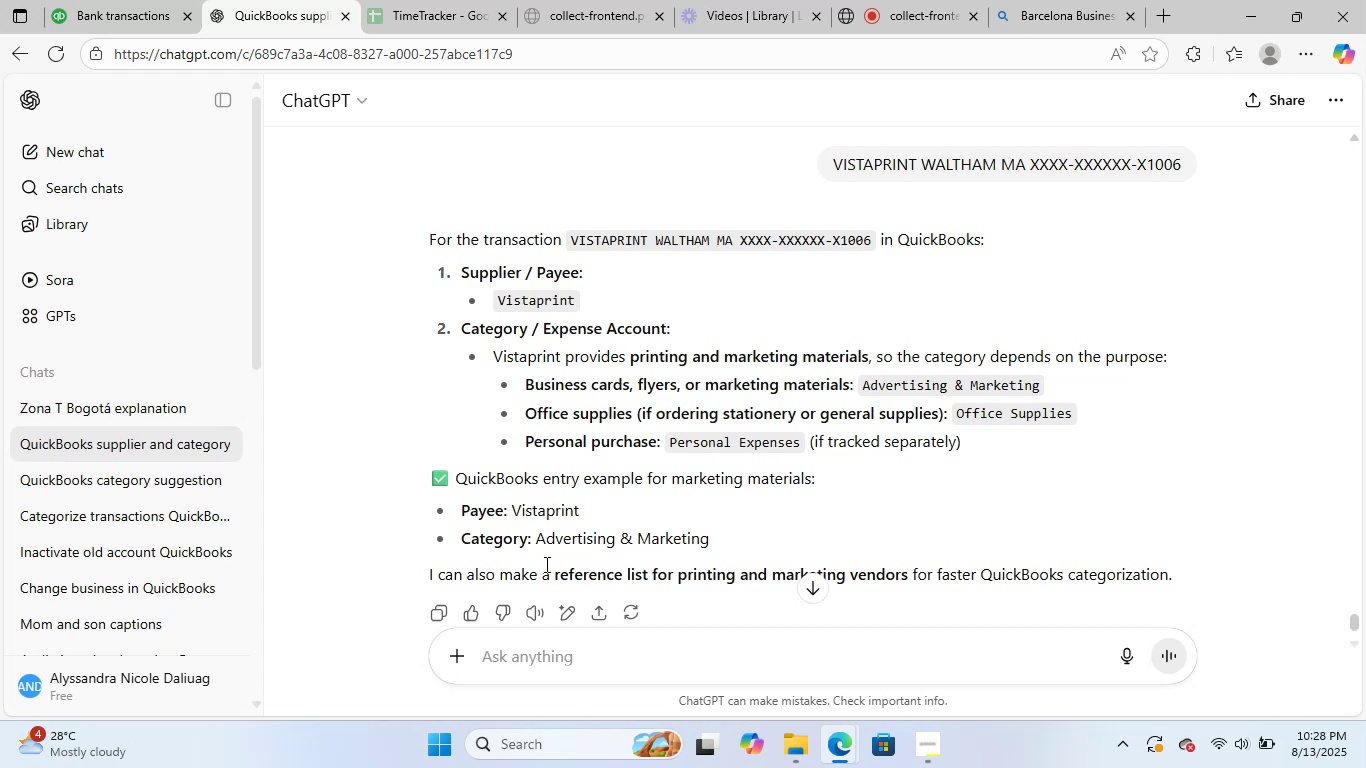 
wait(23.71)
 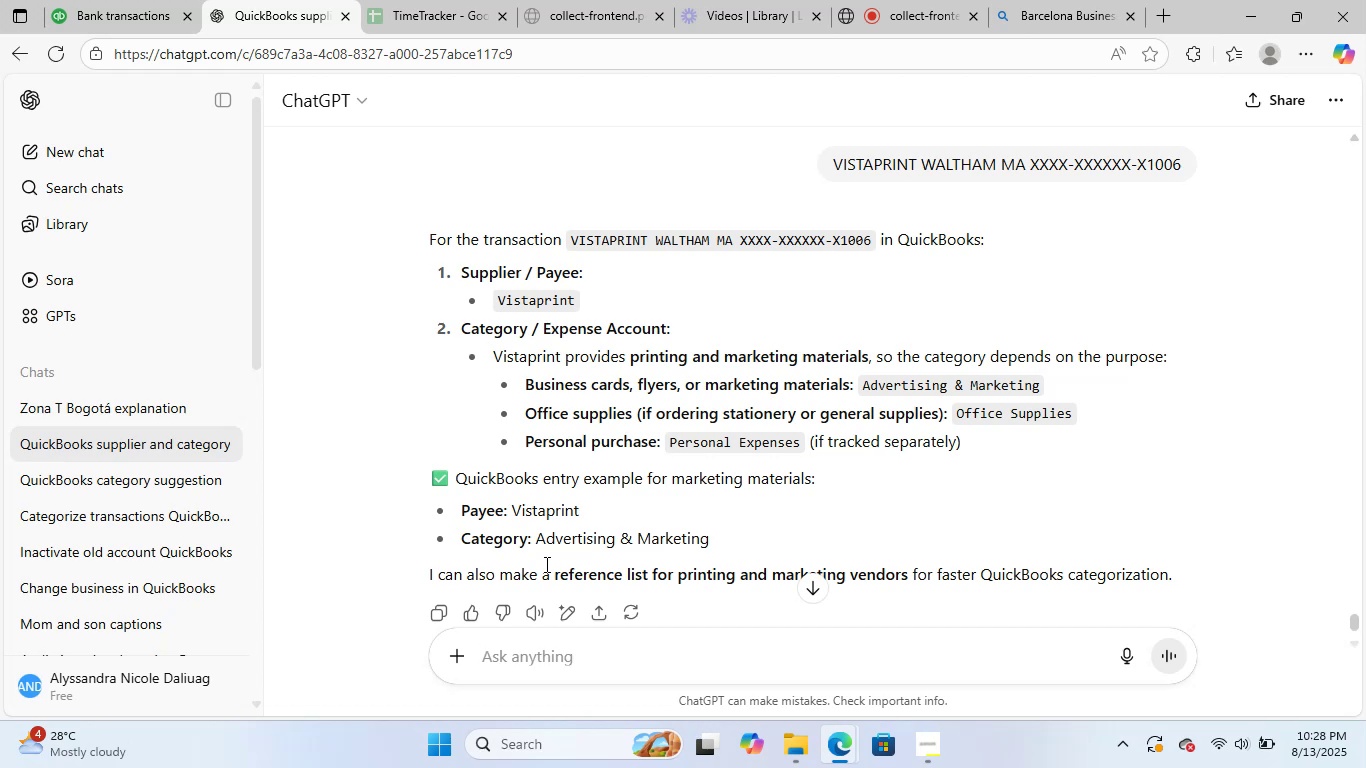 
left_click_drag(start_coordinate=[492, 298], to_coordinate=[595, 290])
 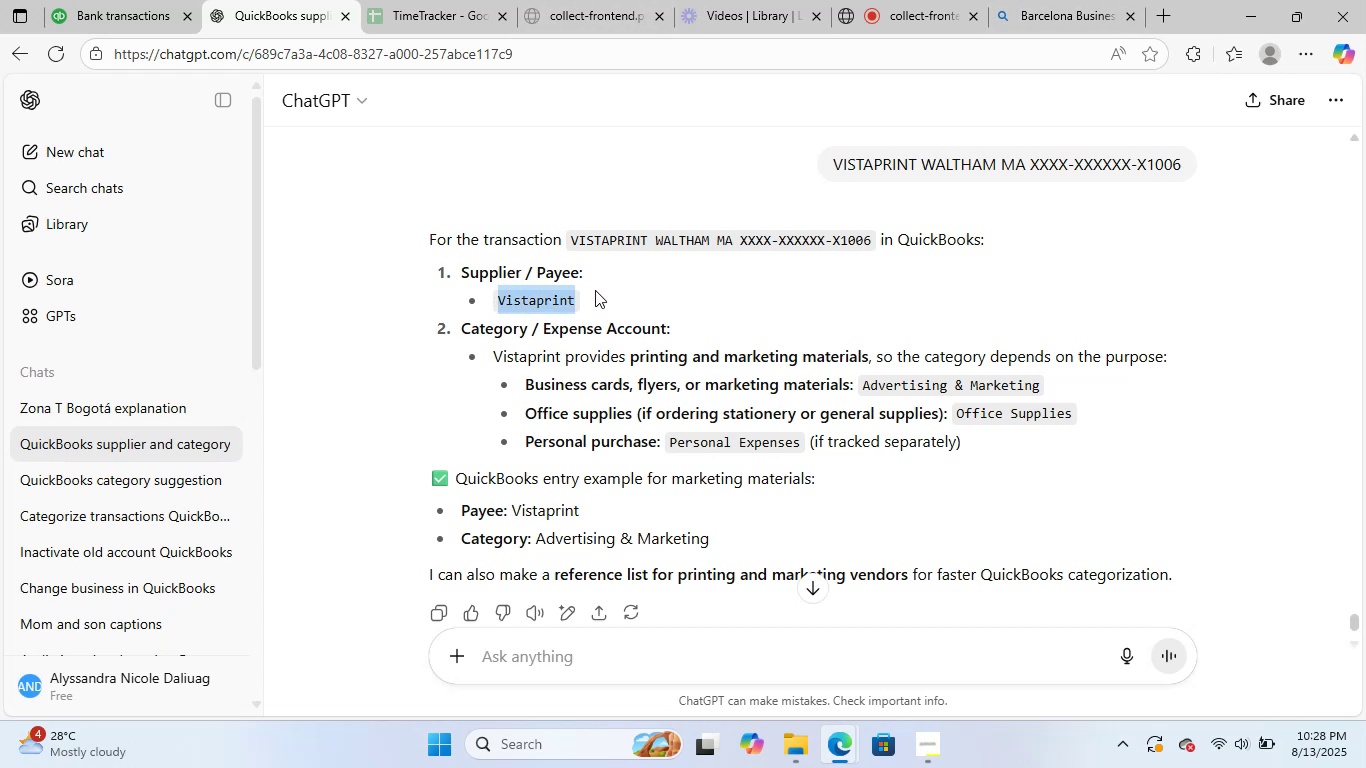 
key(Control+C)
 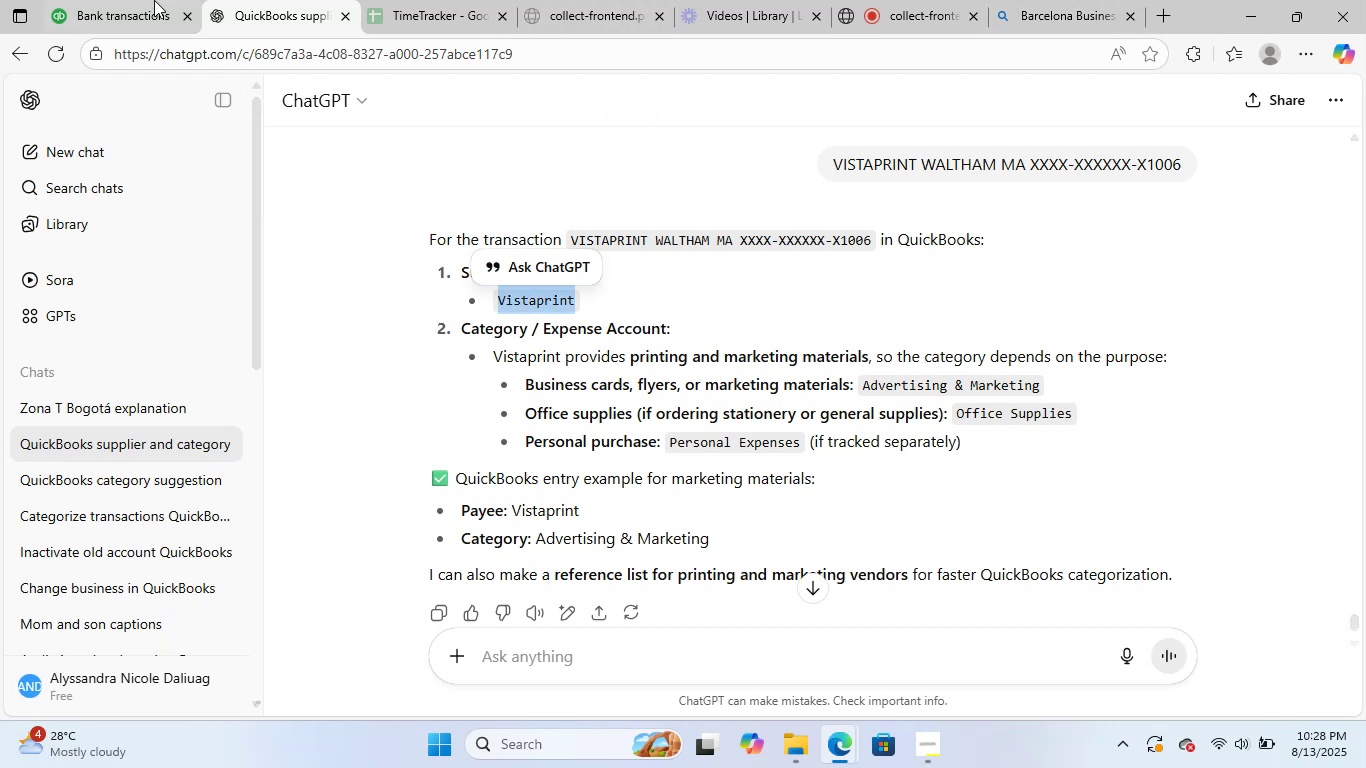 
left_click([149, 0])
 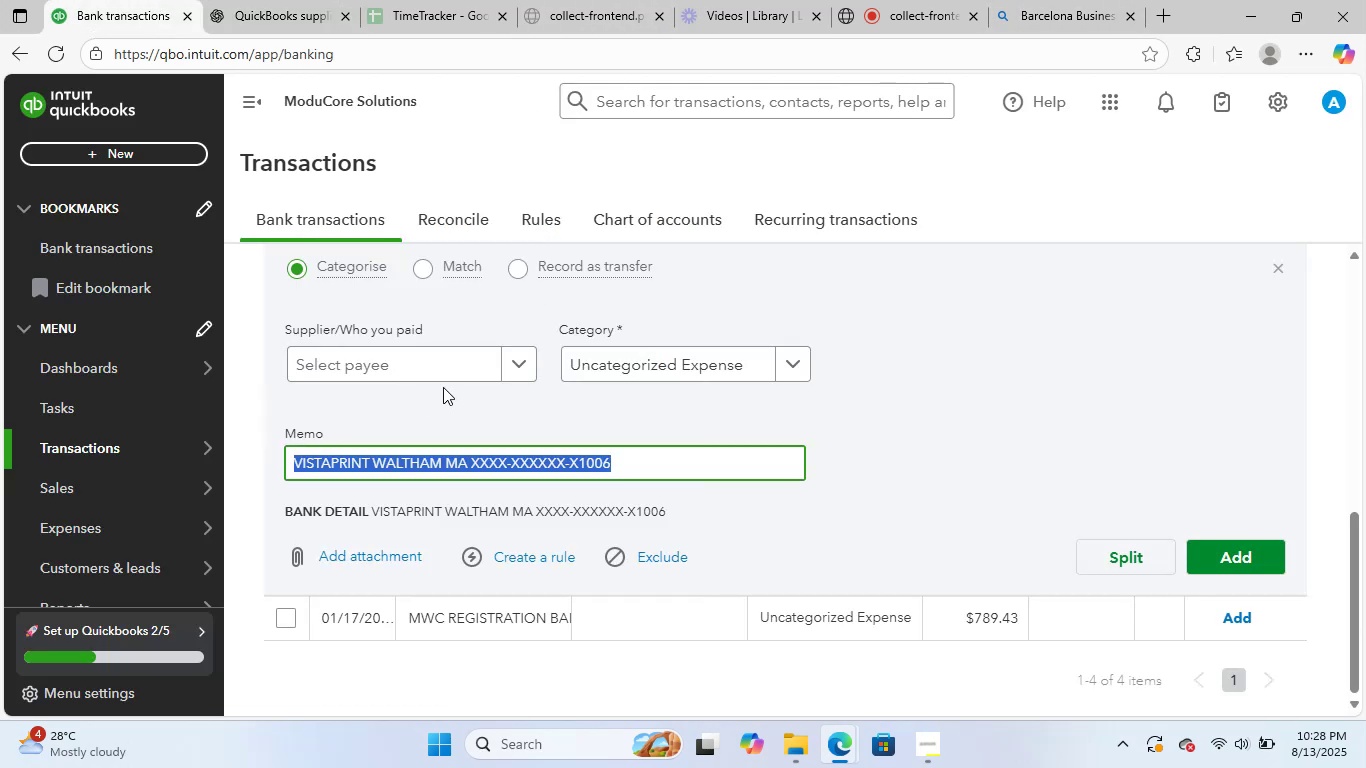 
left_click([443, 360])
 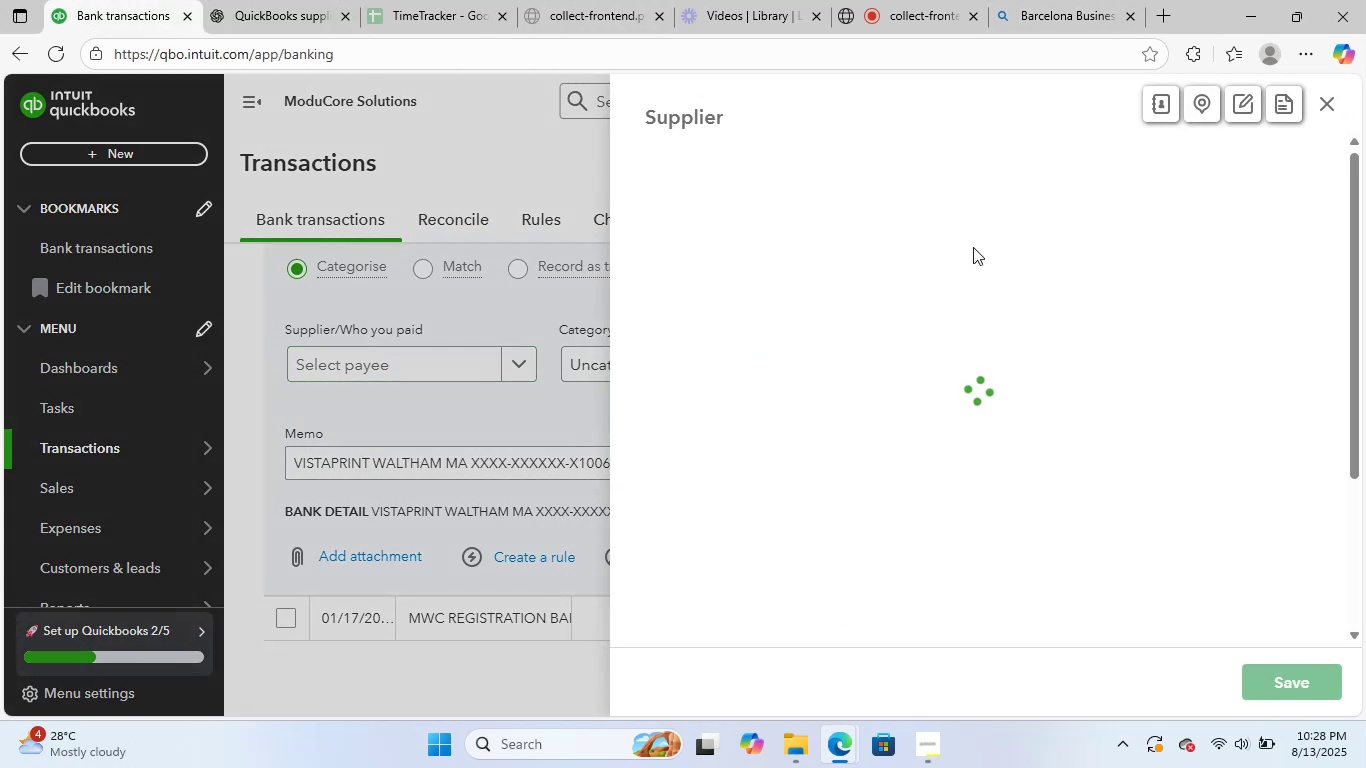 
key(Control+V)
 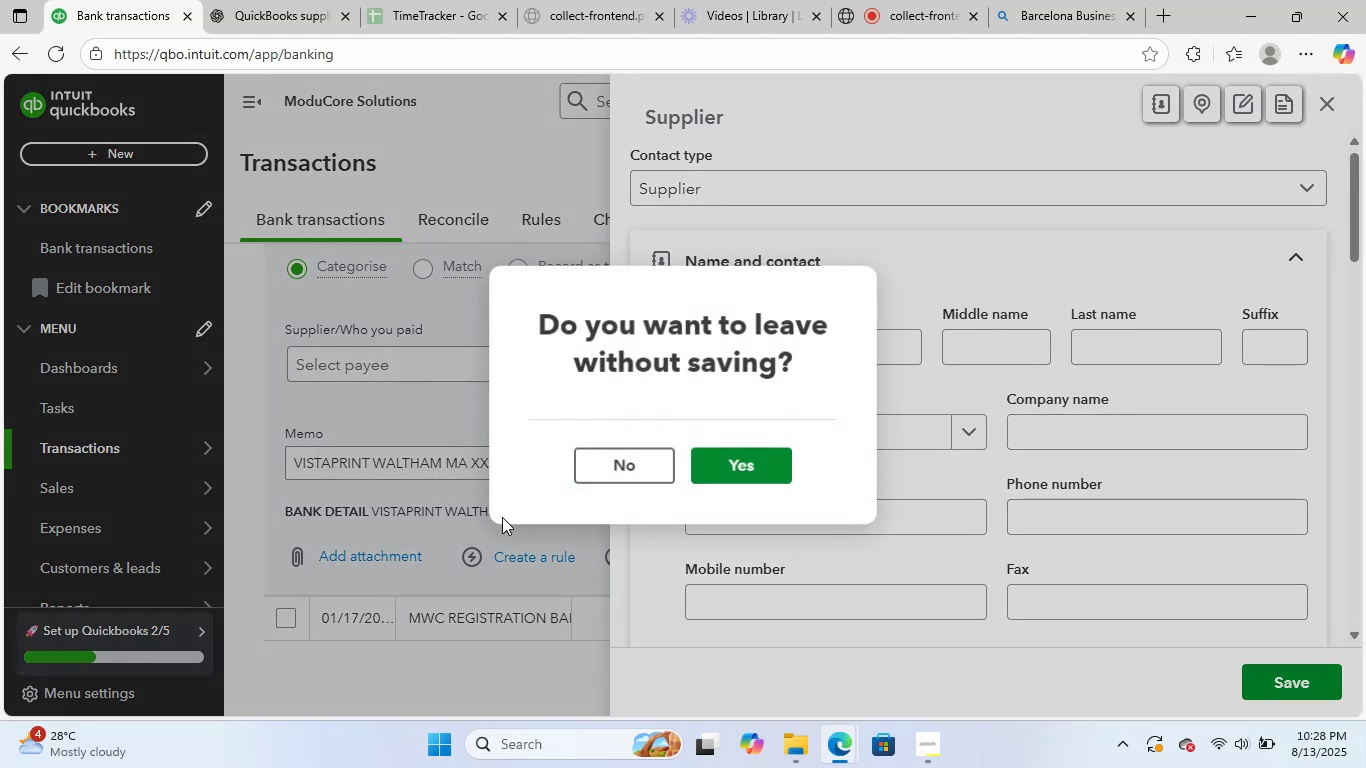 
left_click([723, 459])
 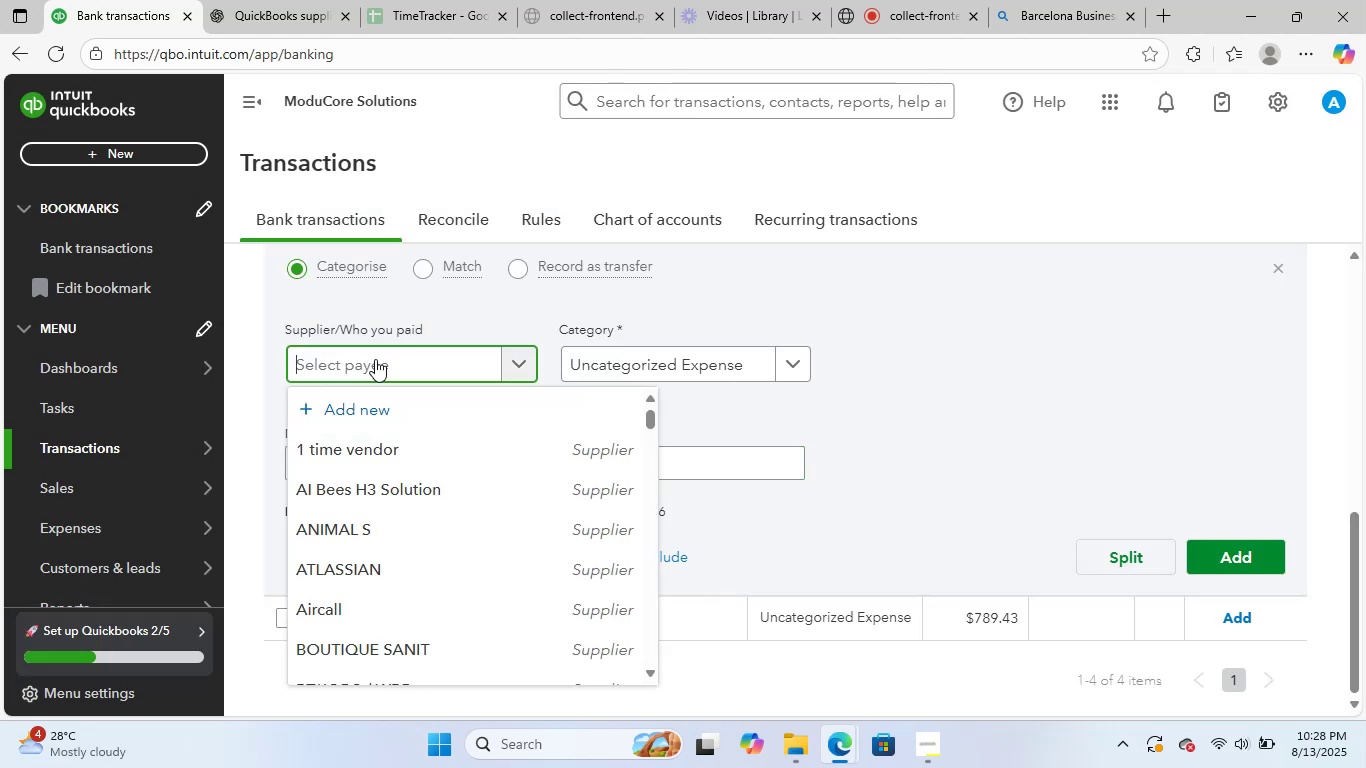 
type(vis)
 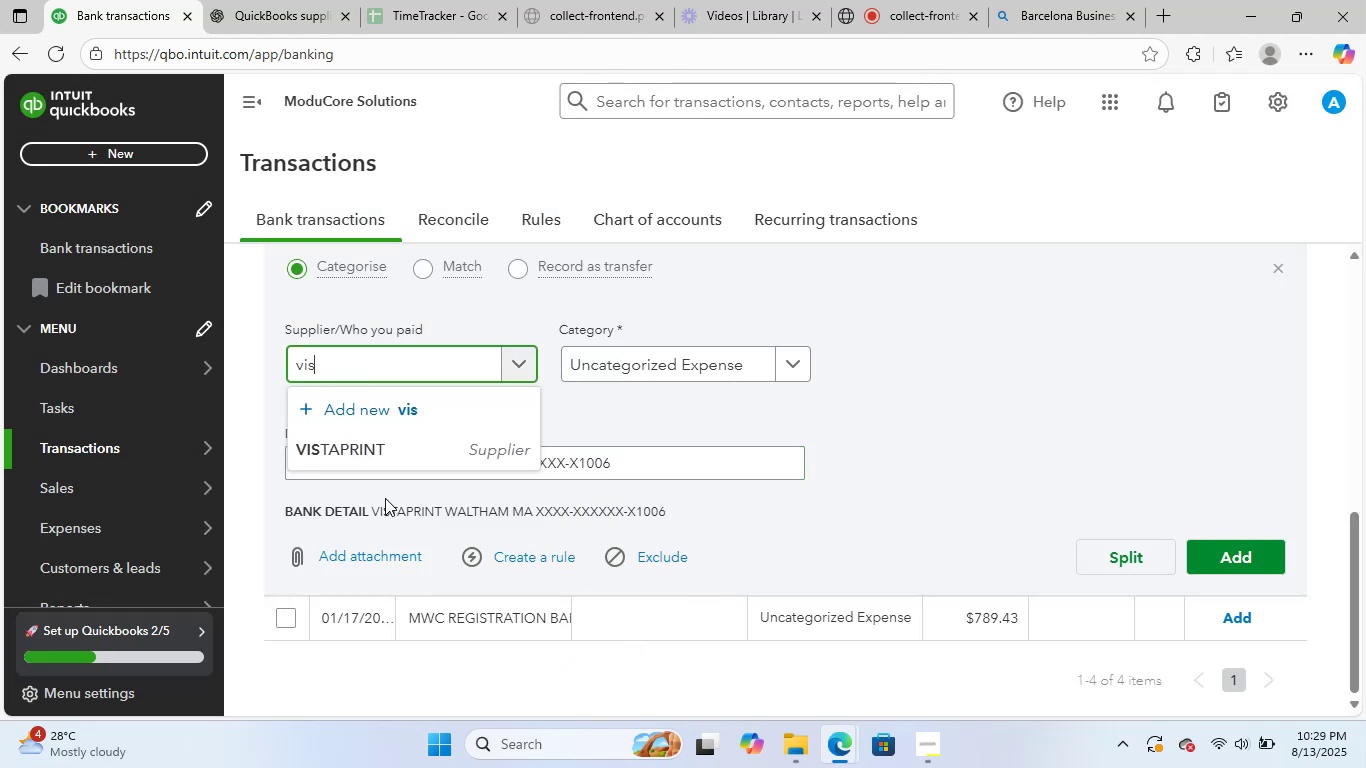 
left_click([418, 453])
 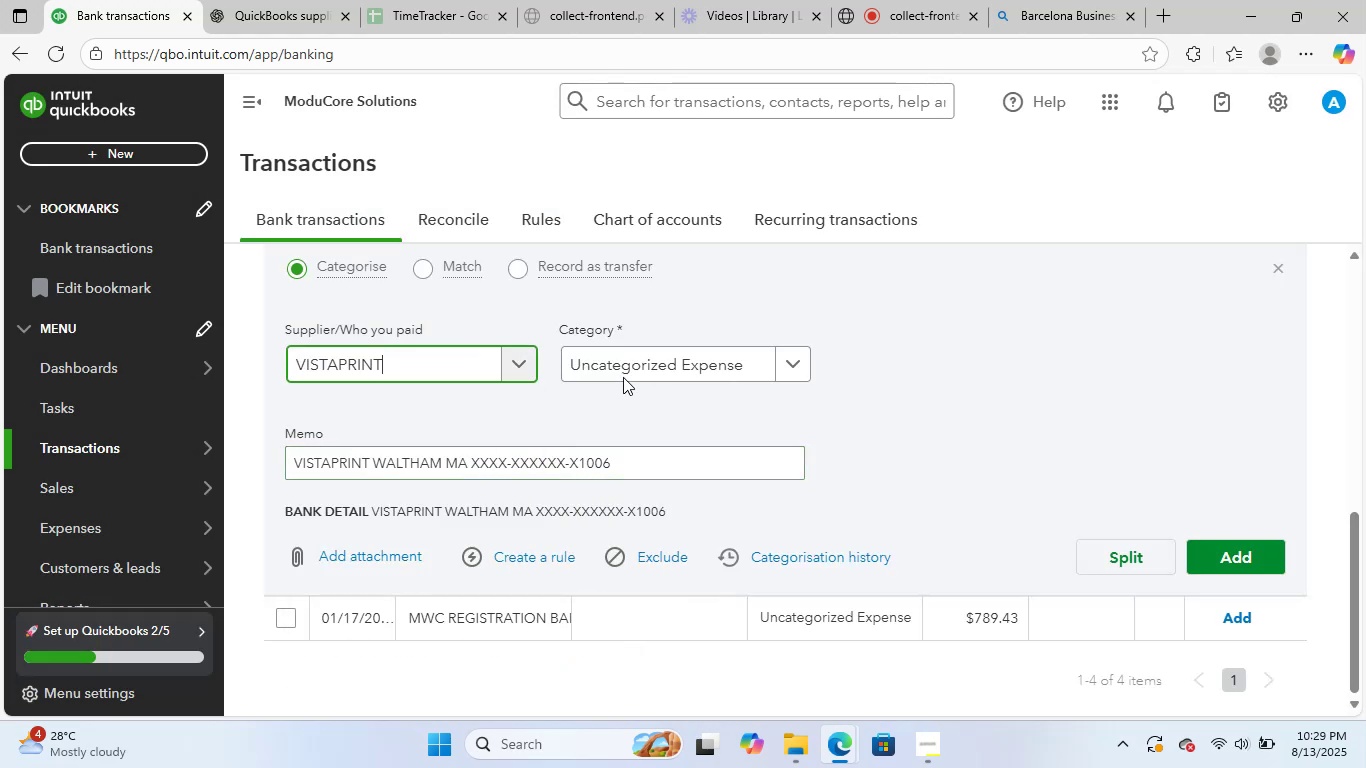 
left_click([631, 367])
 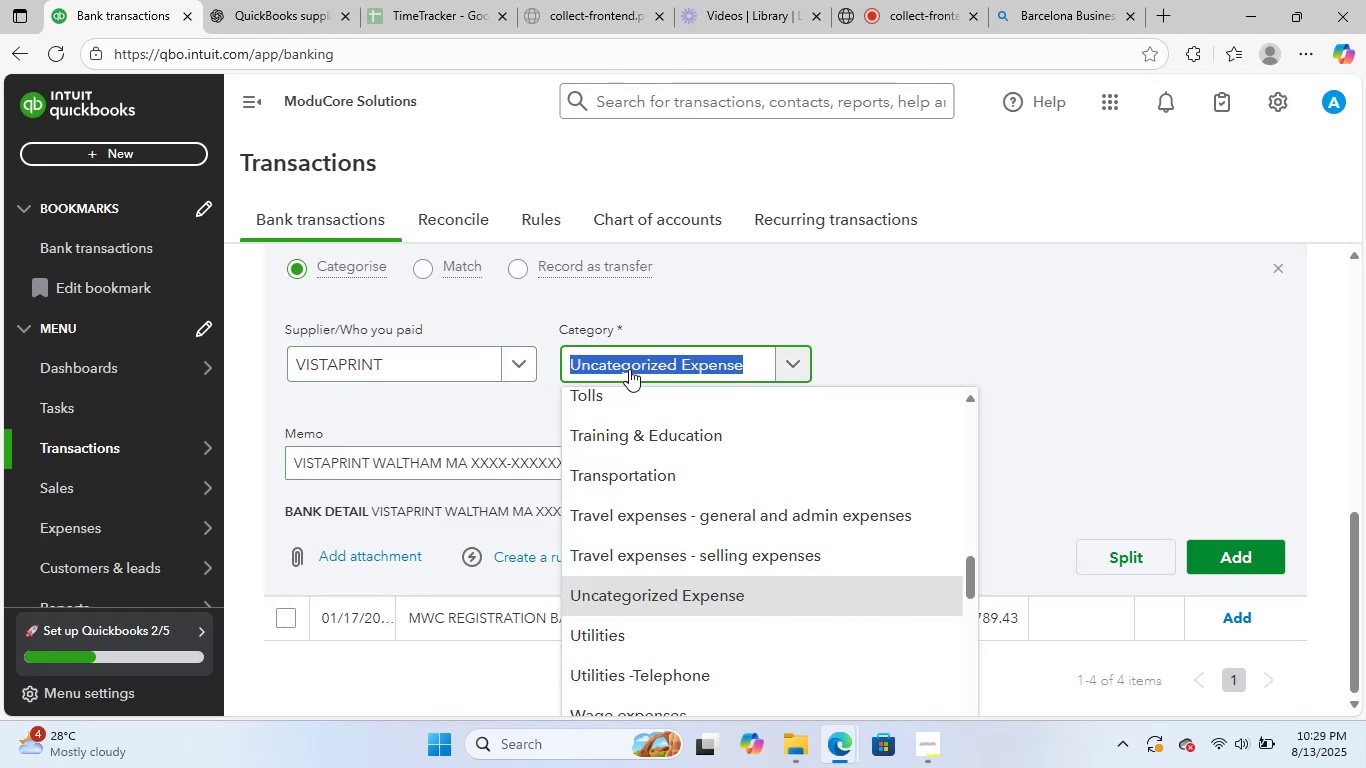 
type(ad)
key(Backspace)
key(Backspace)
key(Backspace)
type(mar)
 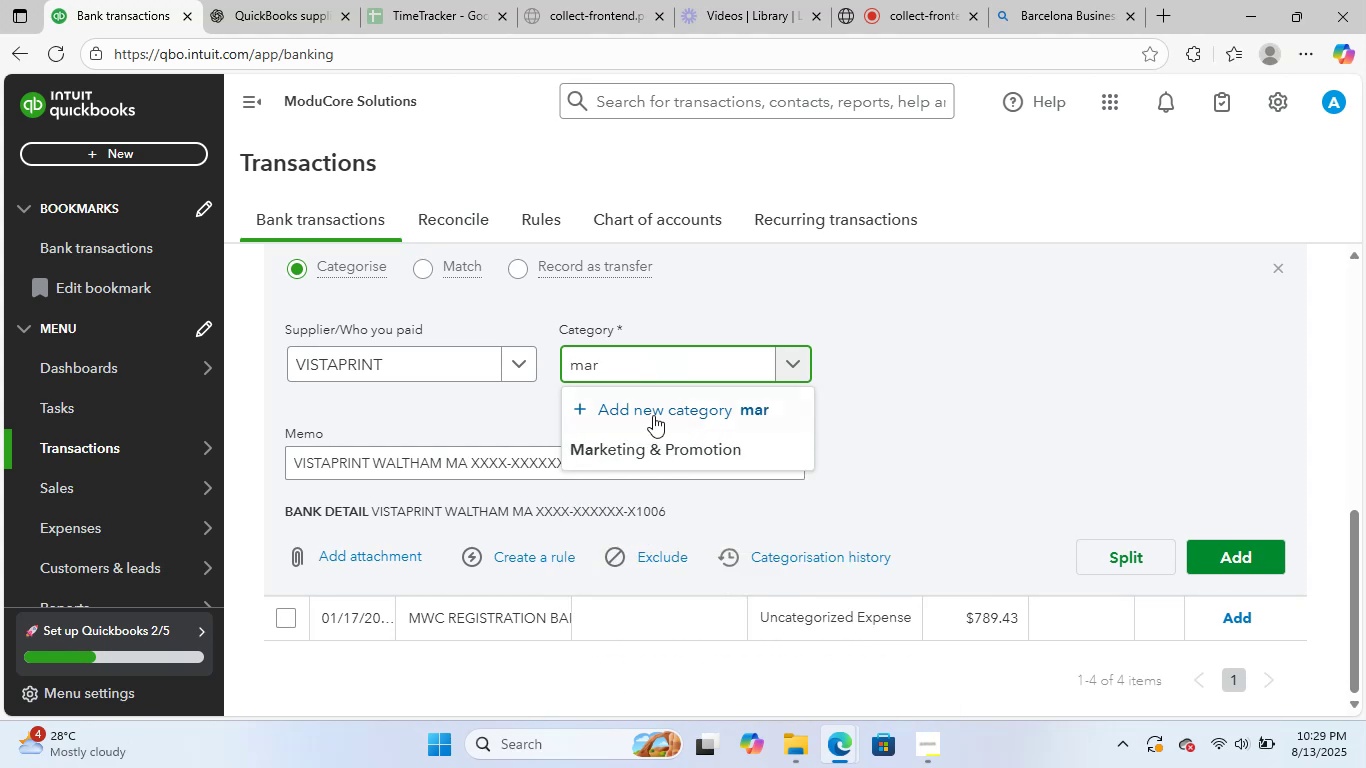 
left_click([679, 451])
 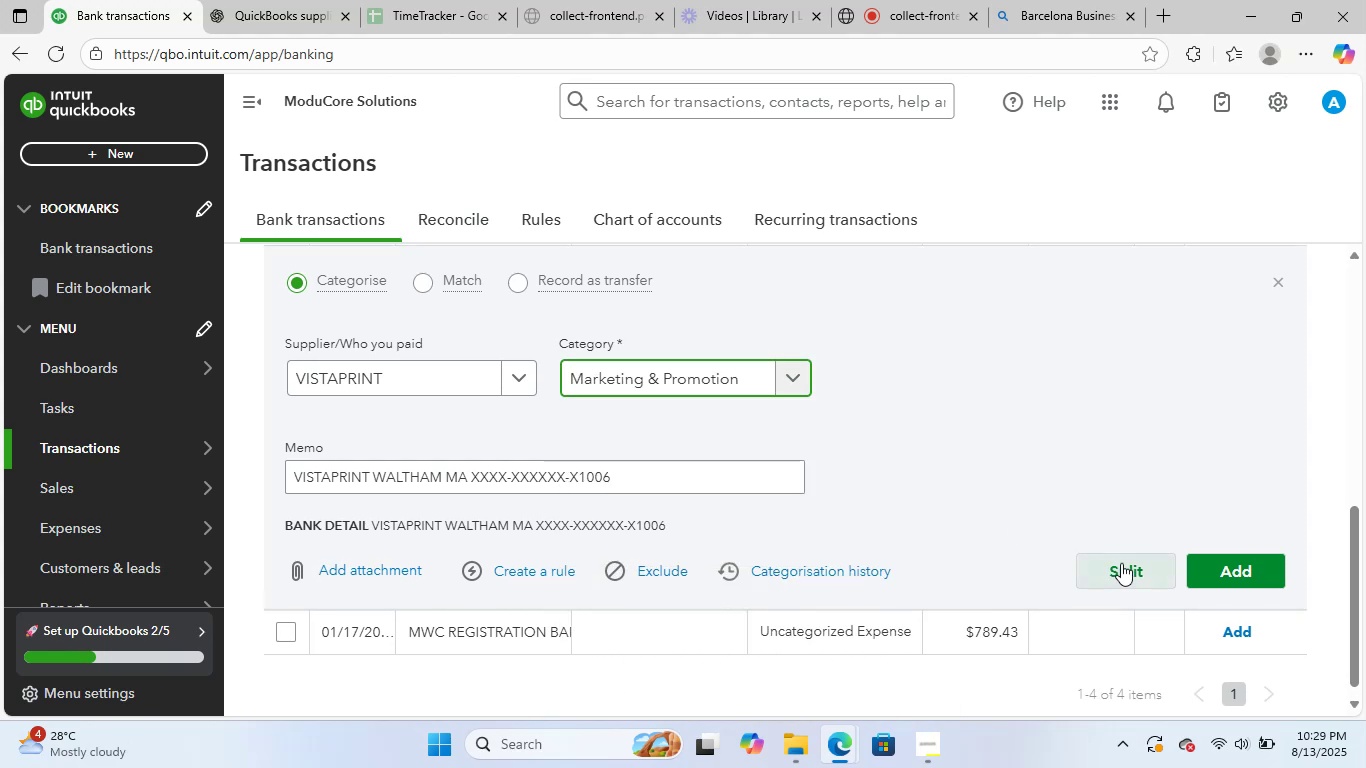 
left_click([1226, 565])
 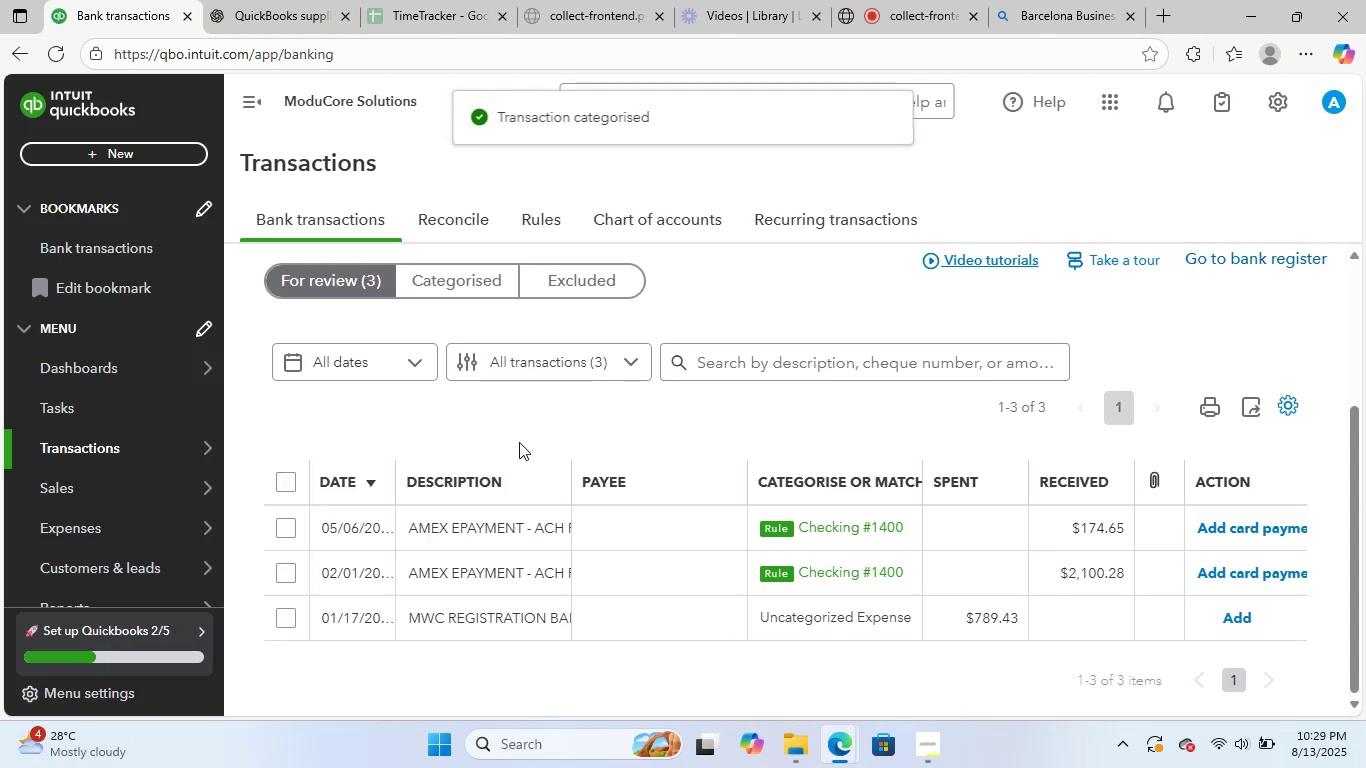 
left_click([499, 603])
 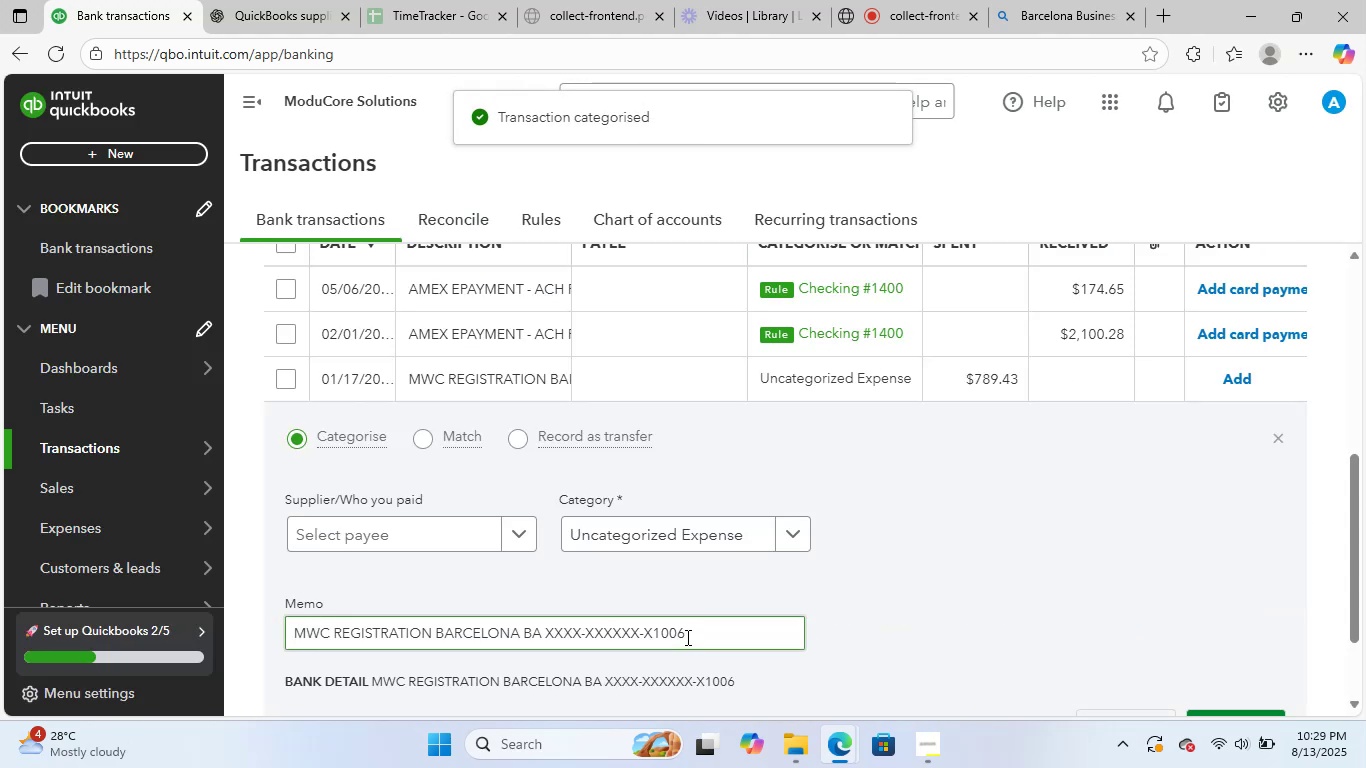 
scroll: coordinate [687, 629], scroll_direction: down, amount: 1.0
 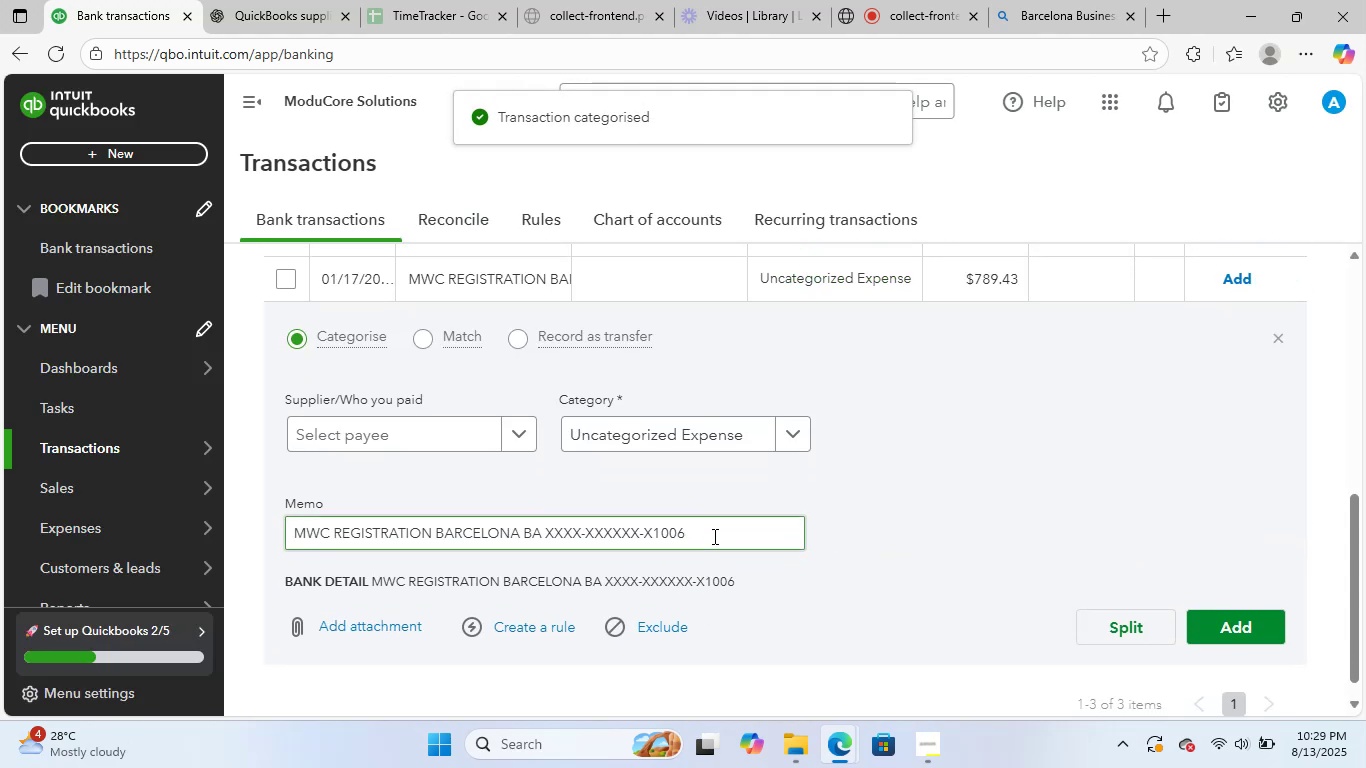 
left_click_drag(start_coordinate=[713, 536], to_coordinate=[179, 525])
 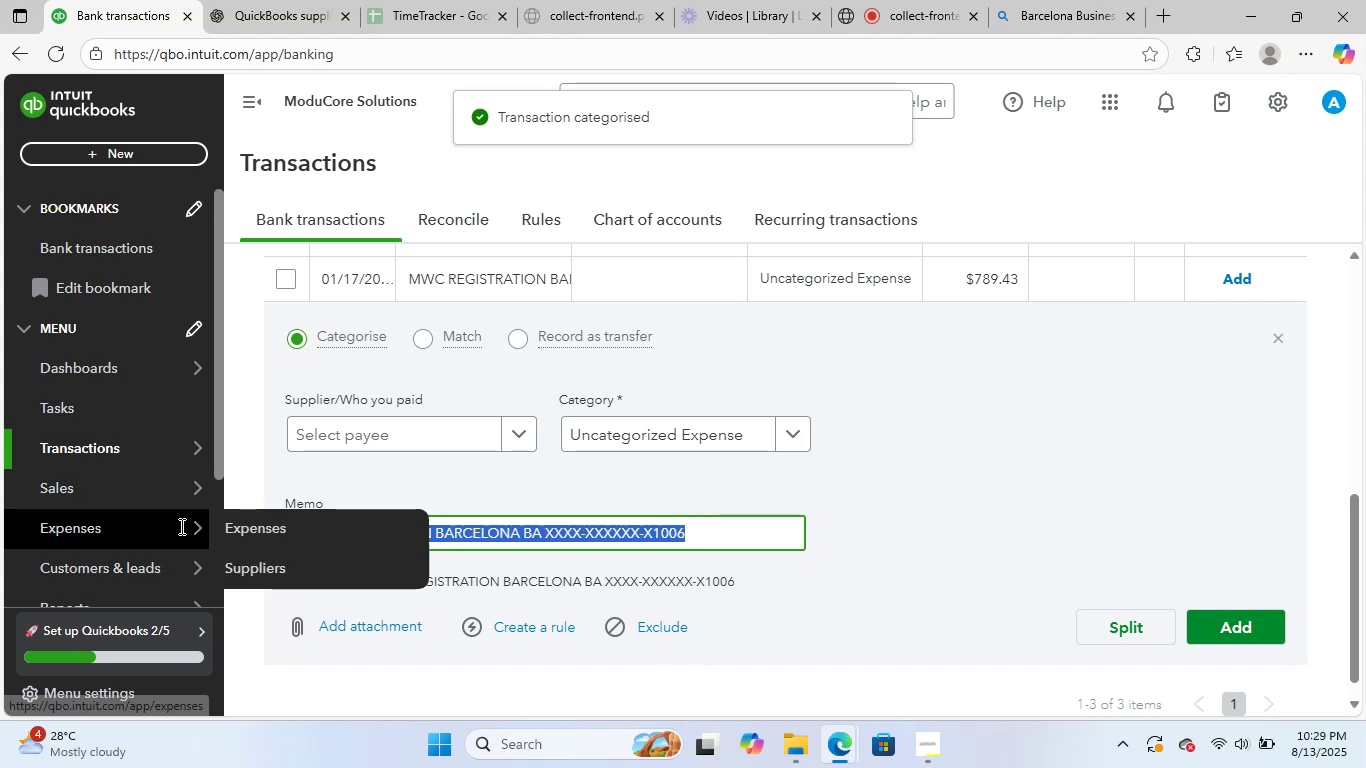 
key(Control+ControlLeft)
 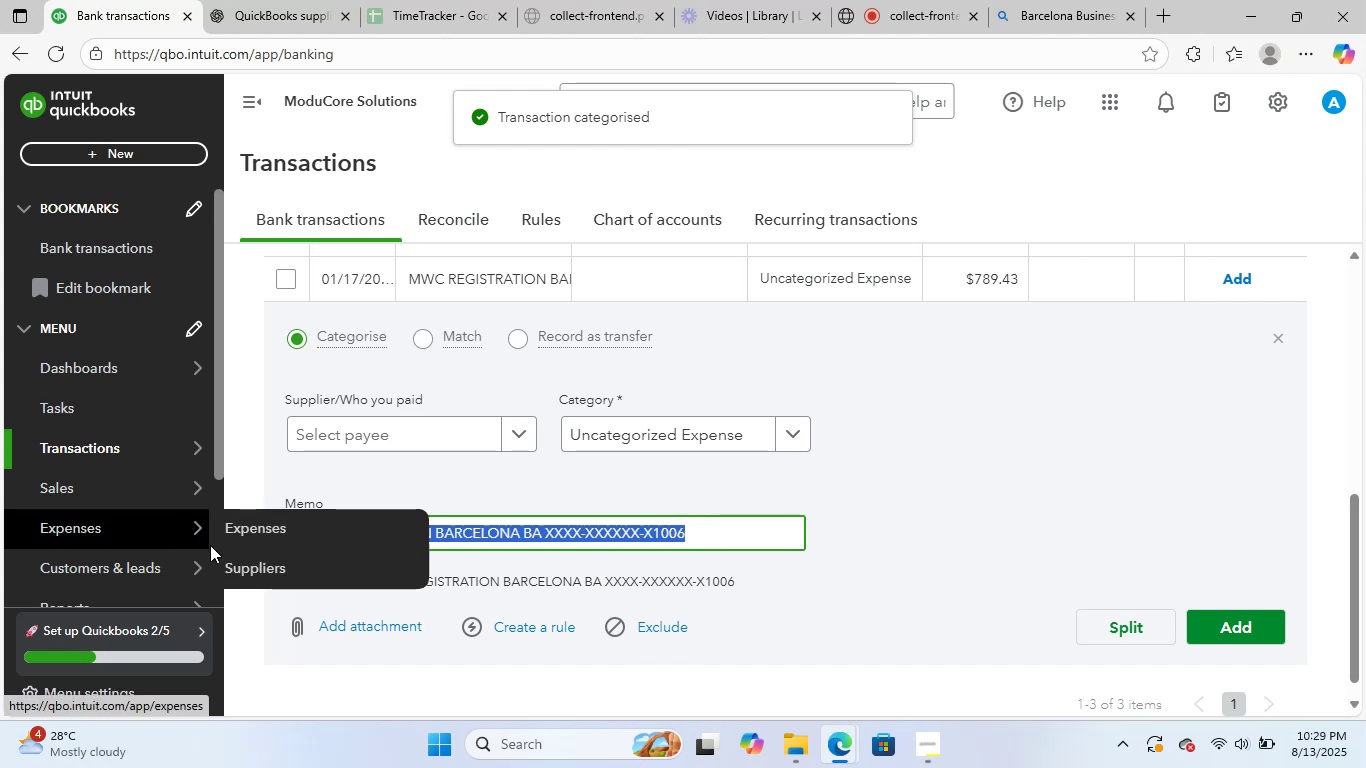 
key(Control+C)
 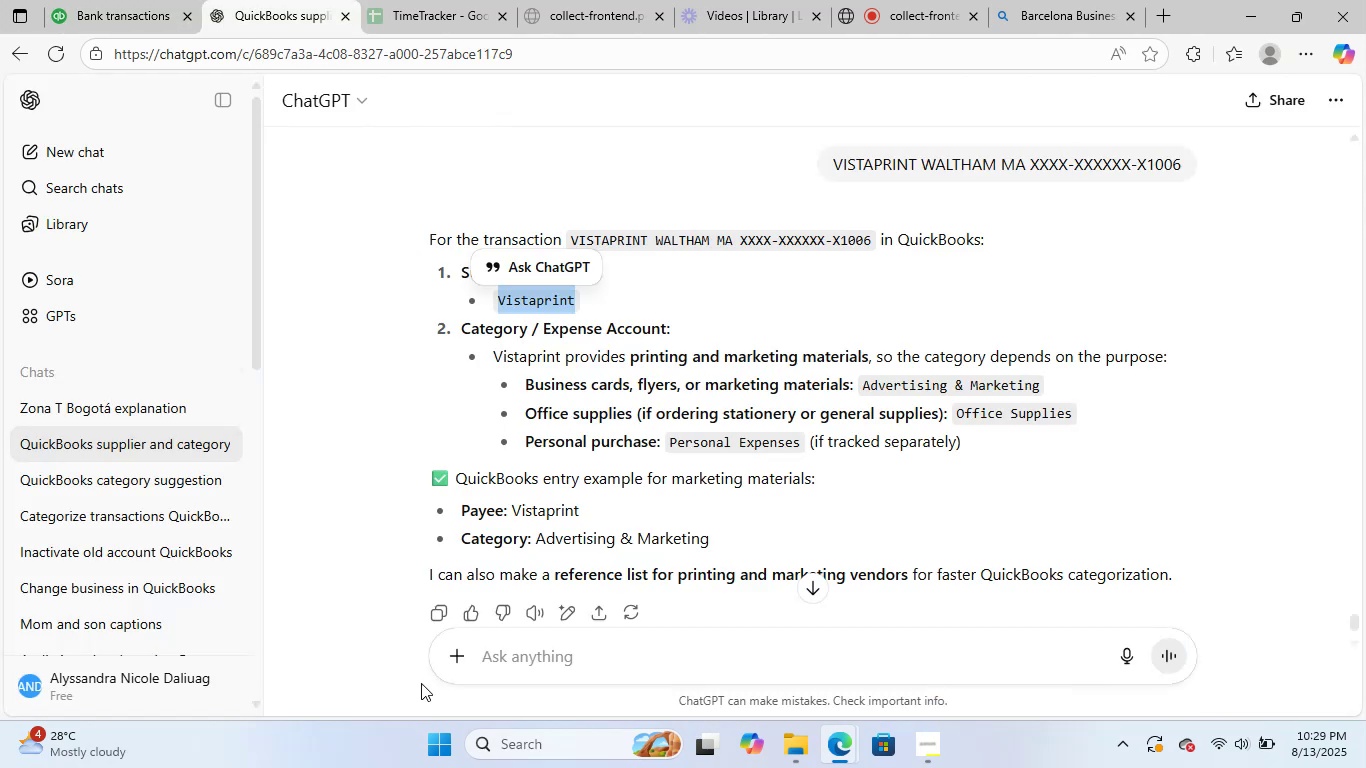 
left_click([581, 655])
 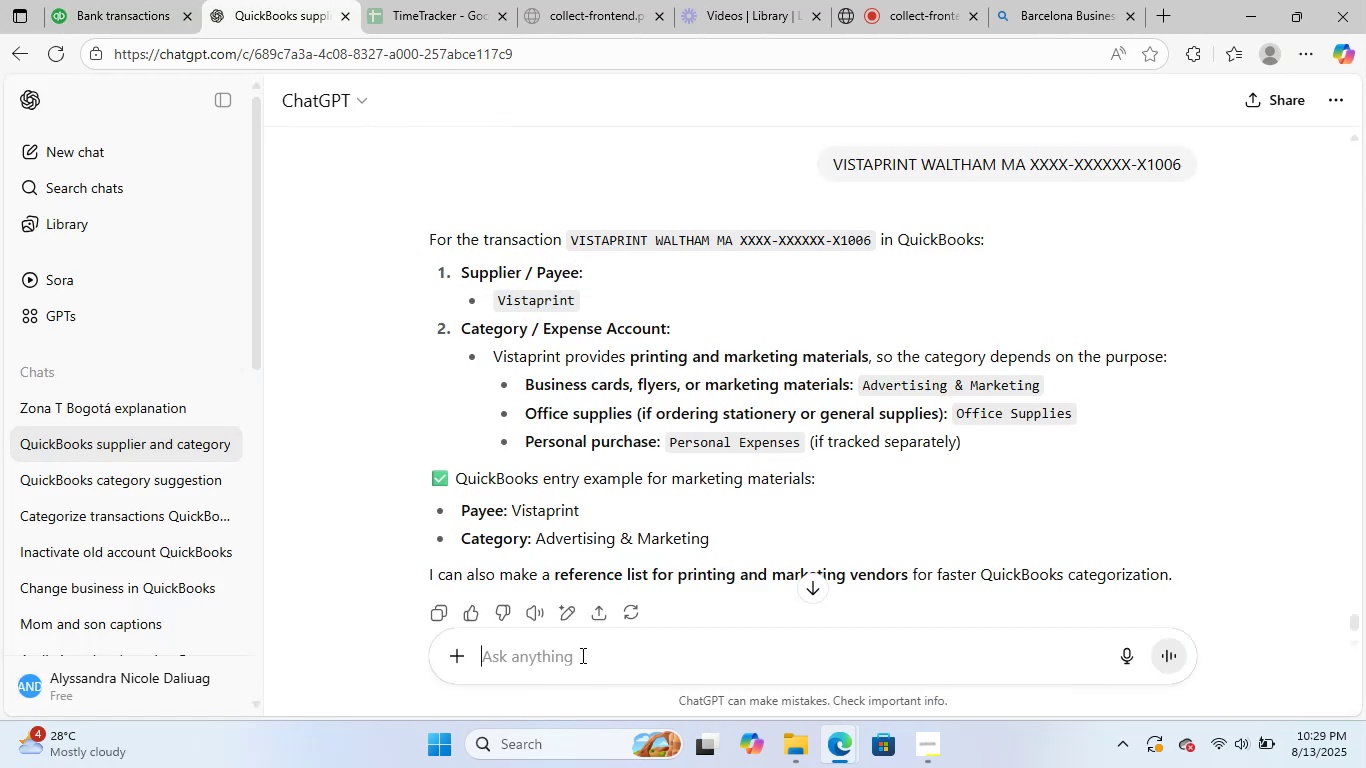 
key(Control+ControlLeft)
 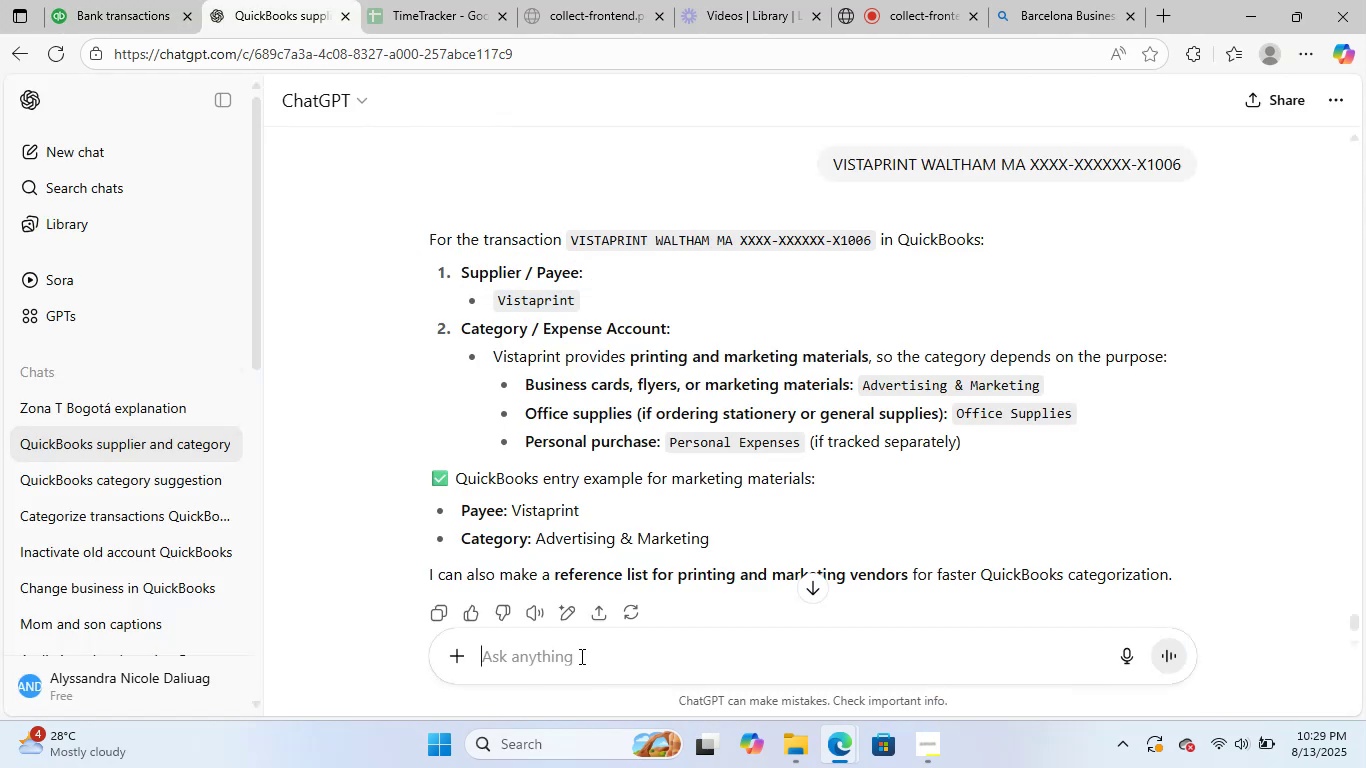 
key(Control+V)
 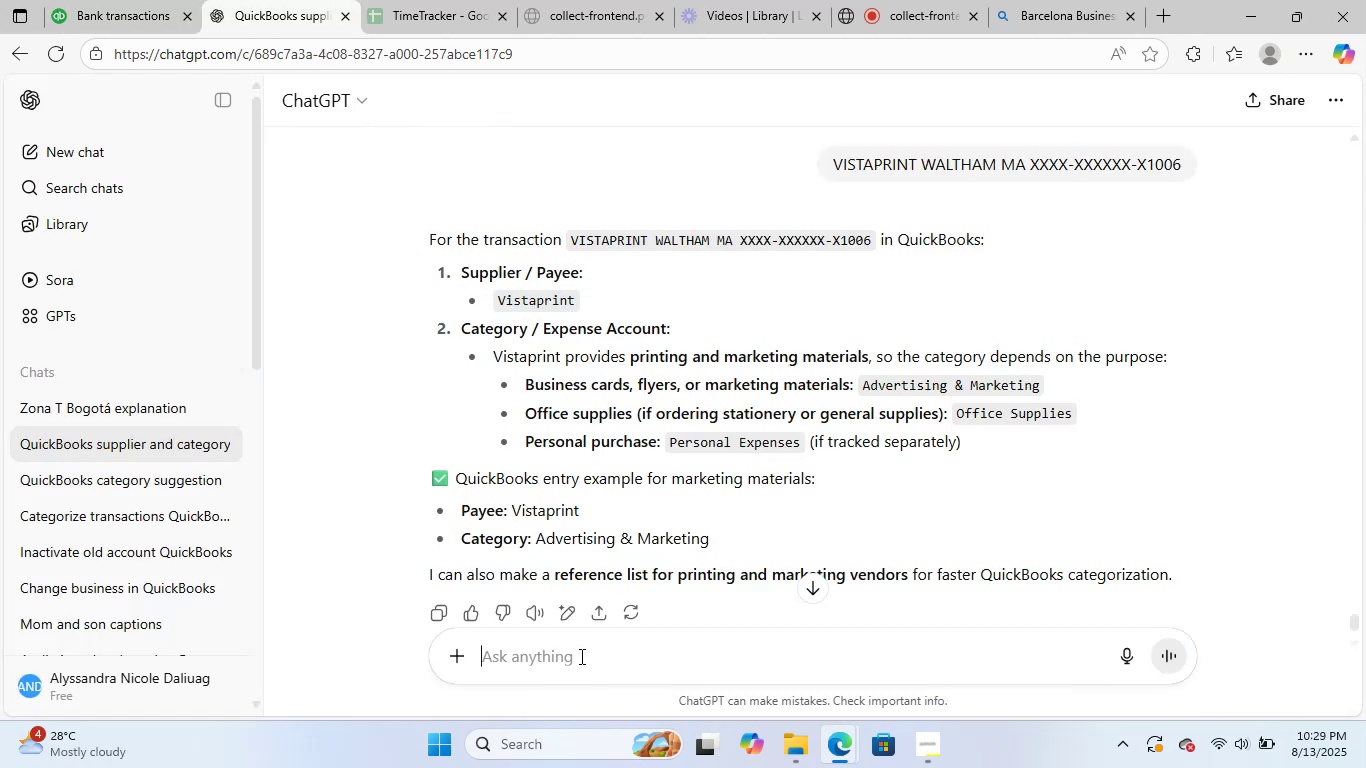 
key(NumpadEnter)
 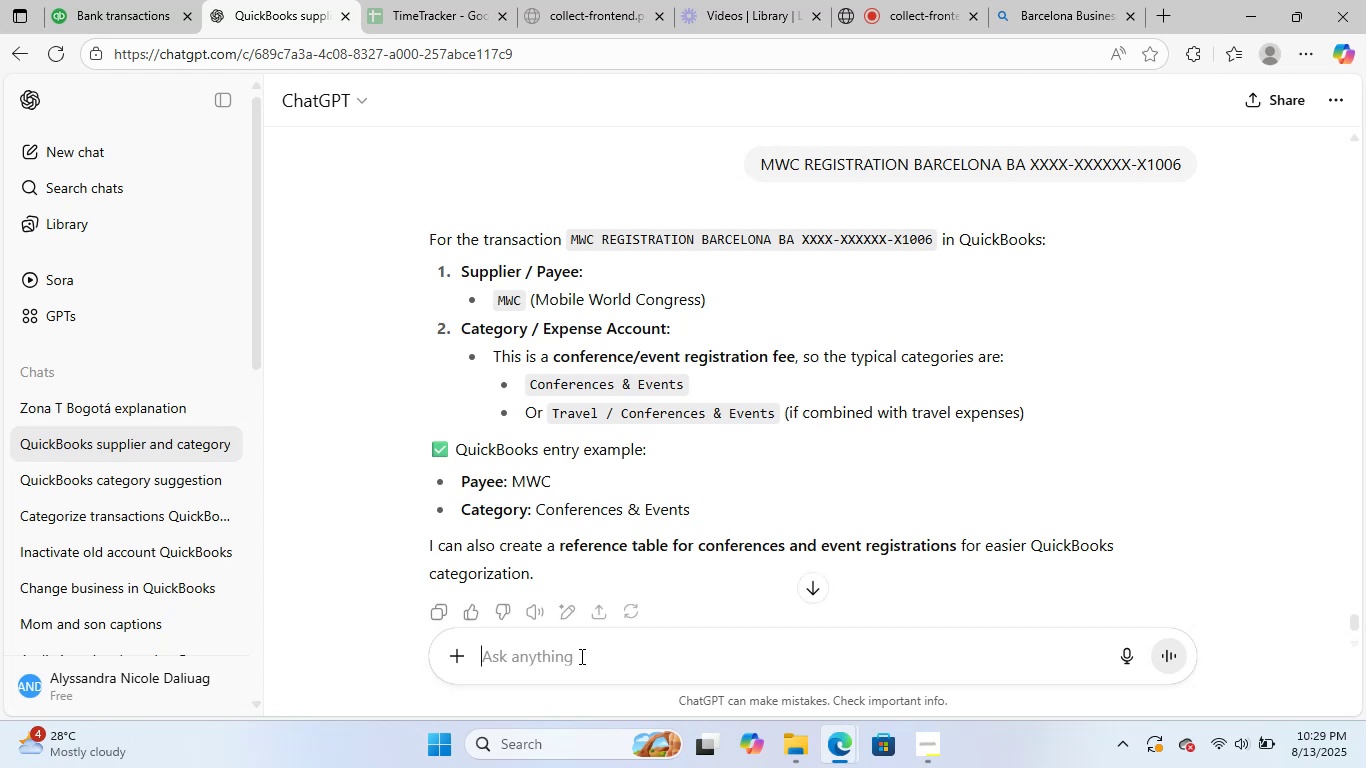 
wait(12.34)
 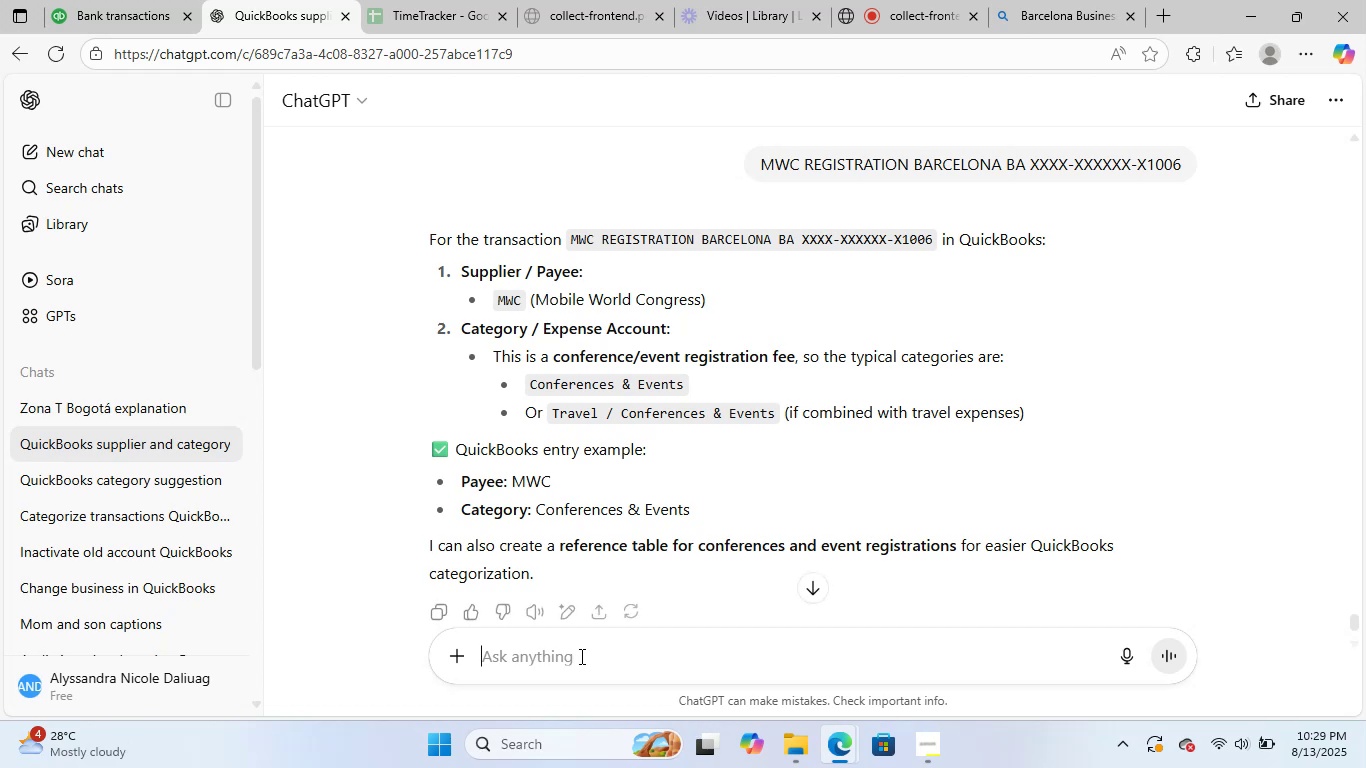 
left_click_drag(start_coordinate=[525, 307], to_coordinate=[490, 305])
 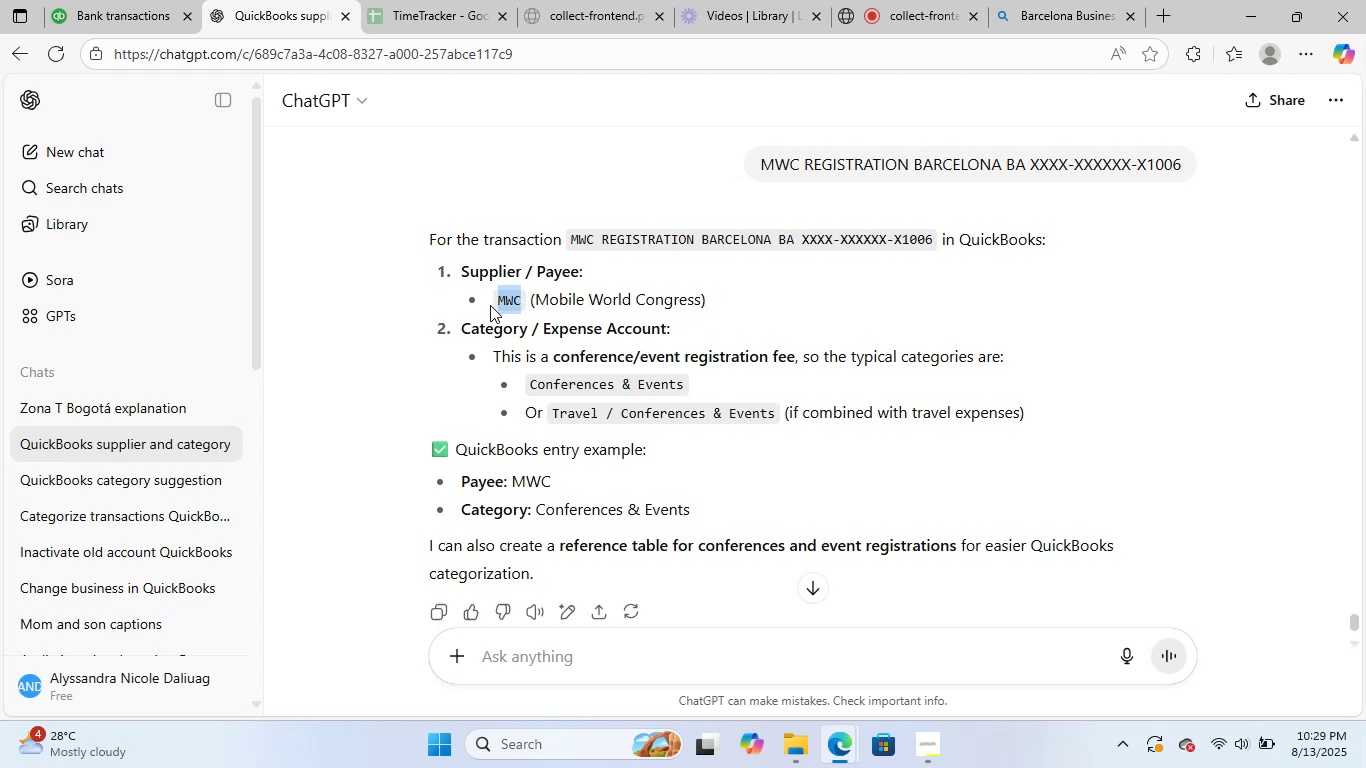 
key(Control+ControlLeft)
 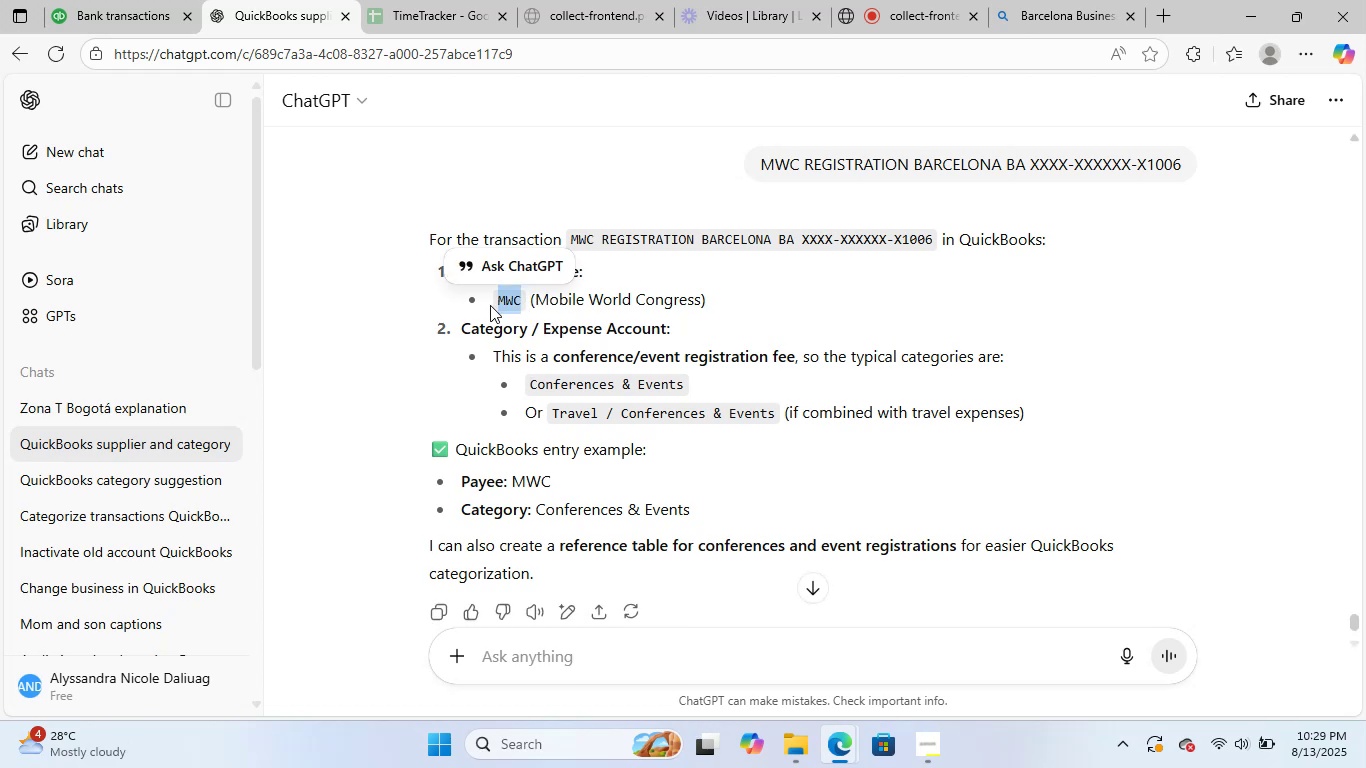 
key(Control+C)
 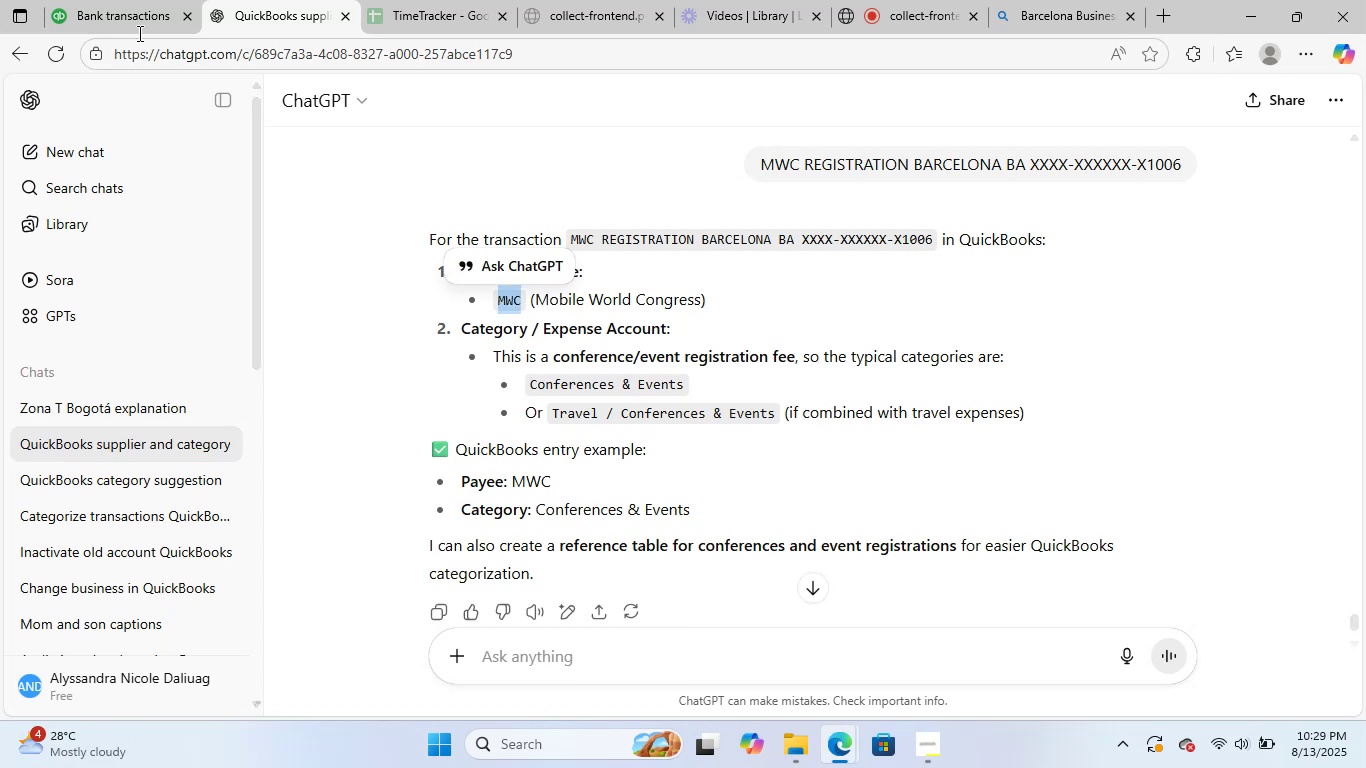 
left_click([82, 0])
 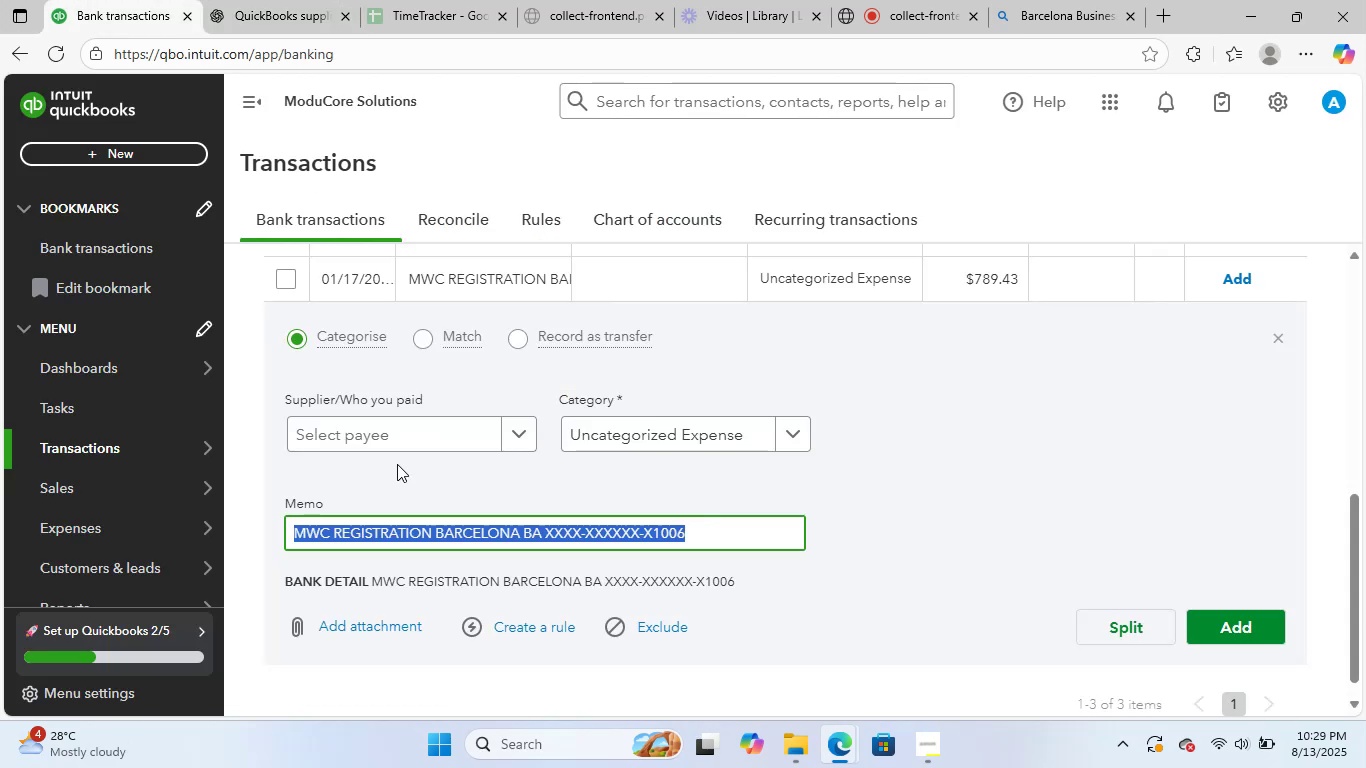 
left_click([393, 436])
 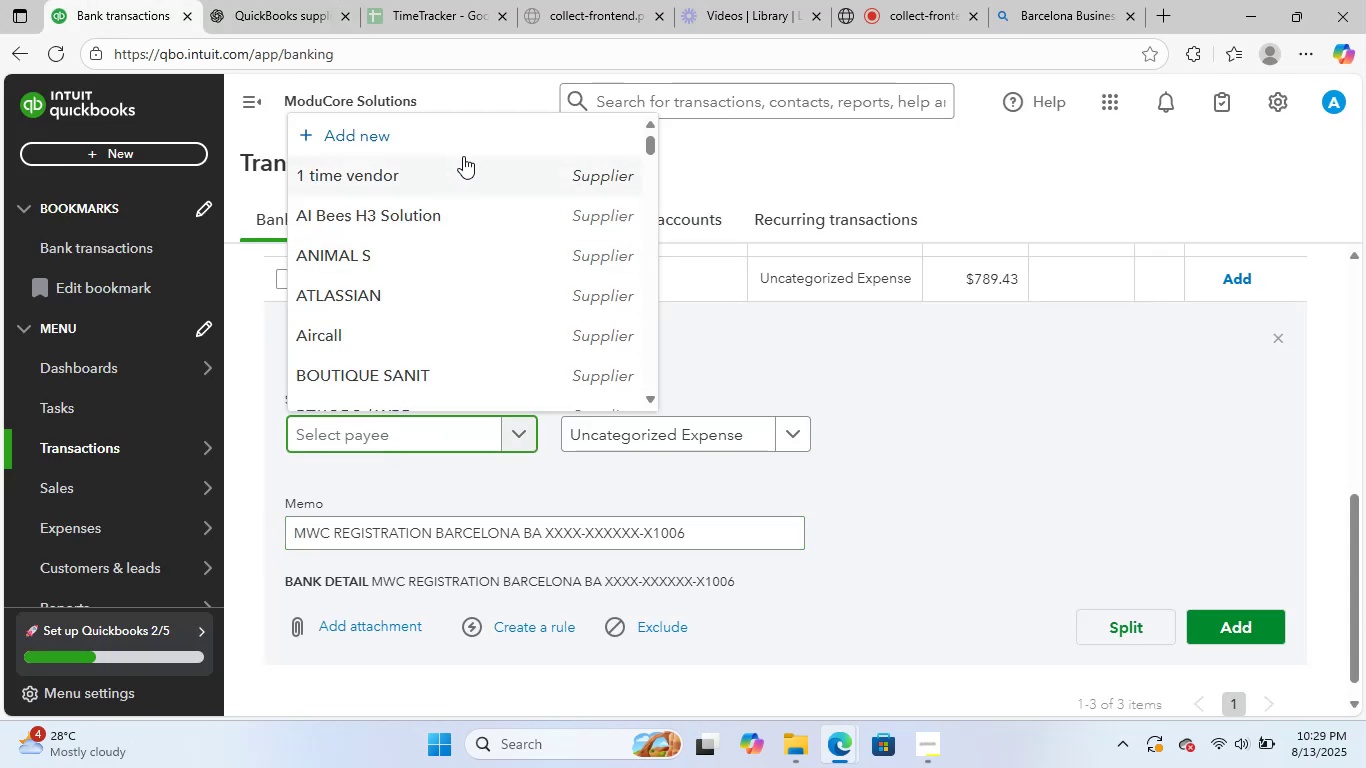 
left_click([469, 132])
 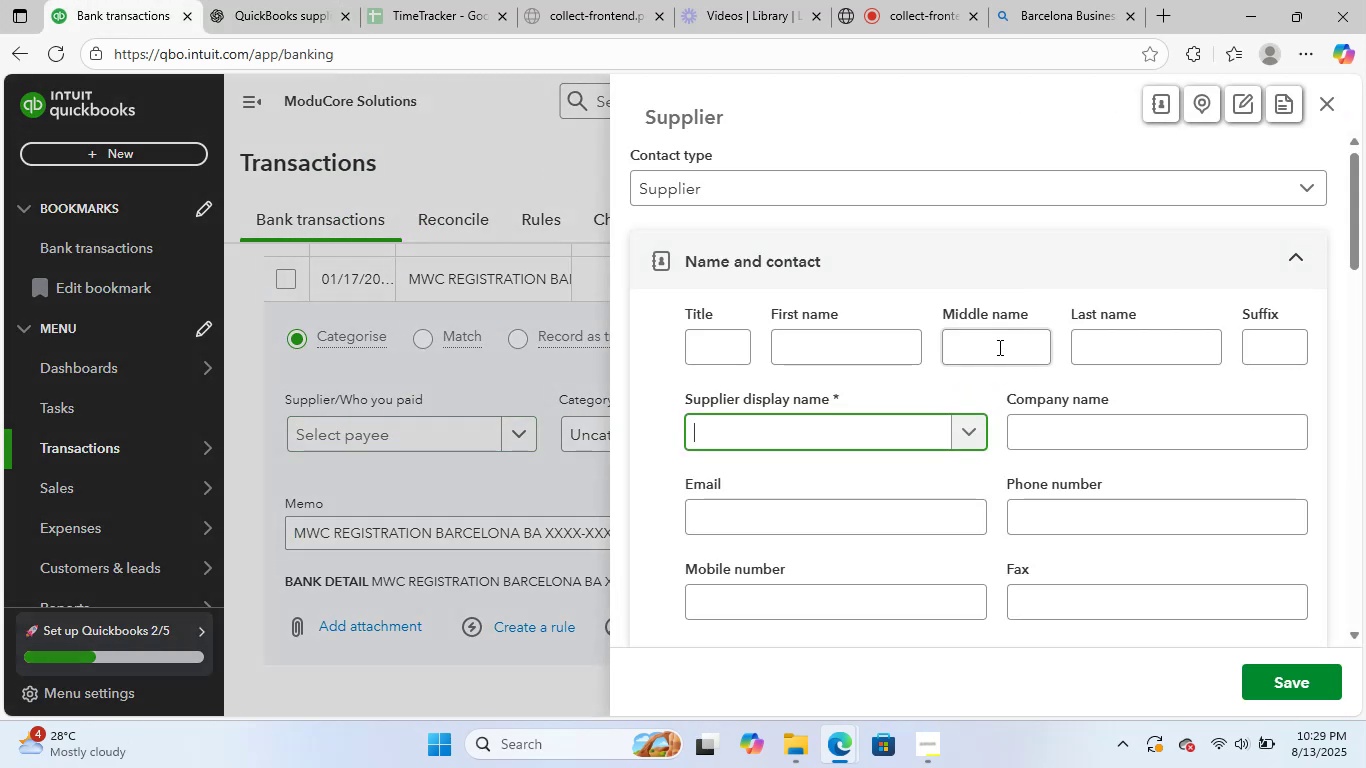 
key(Control+ControlLeft)
 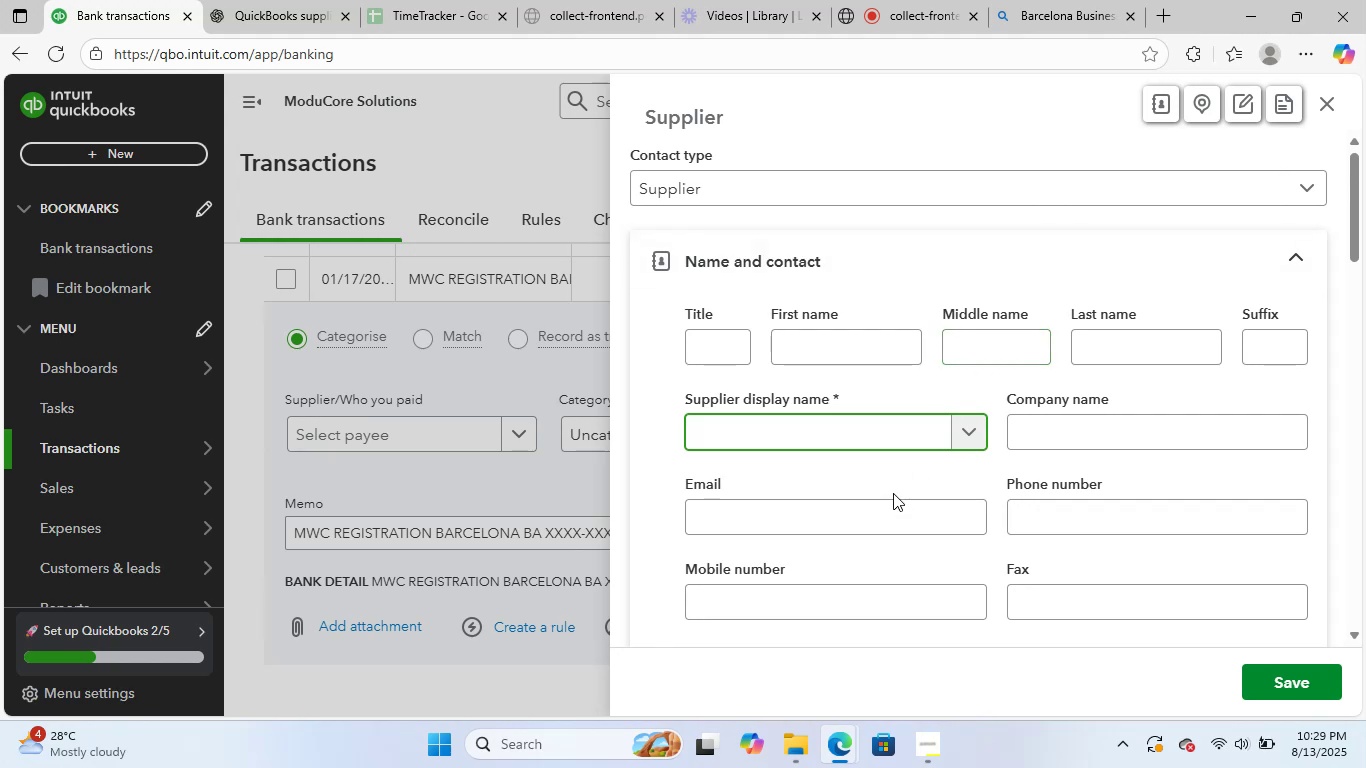 
key(Control+V)
 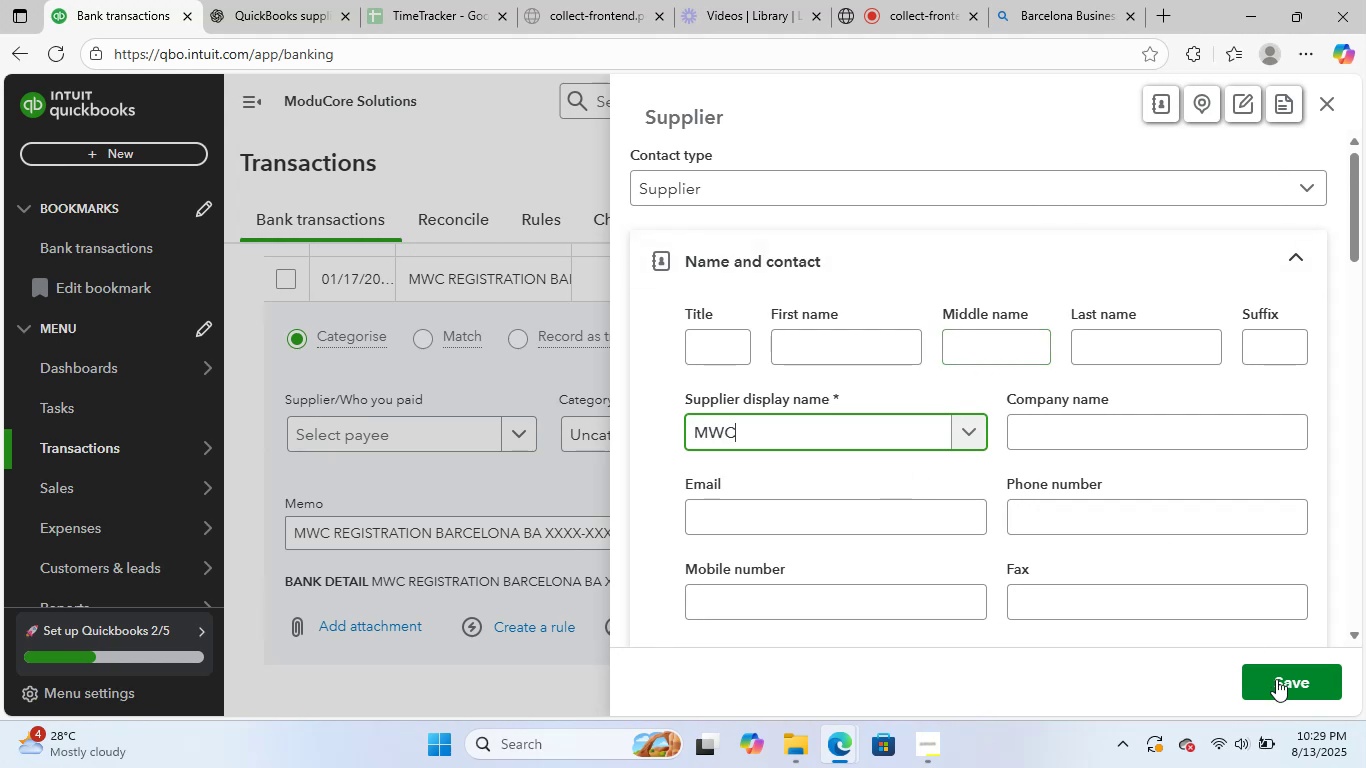 
left_click([1276, 679])
 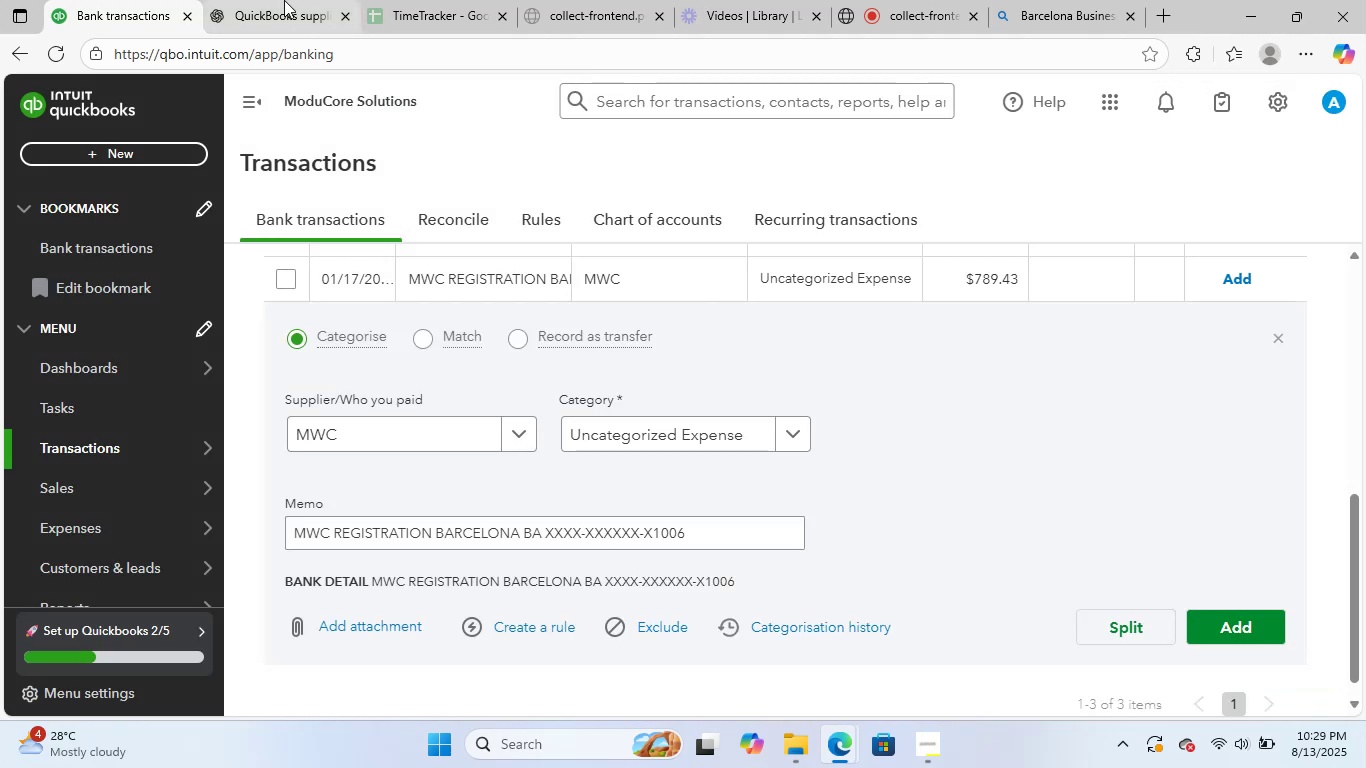 
left_click([284, 0])
 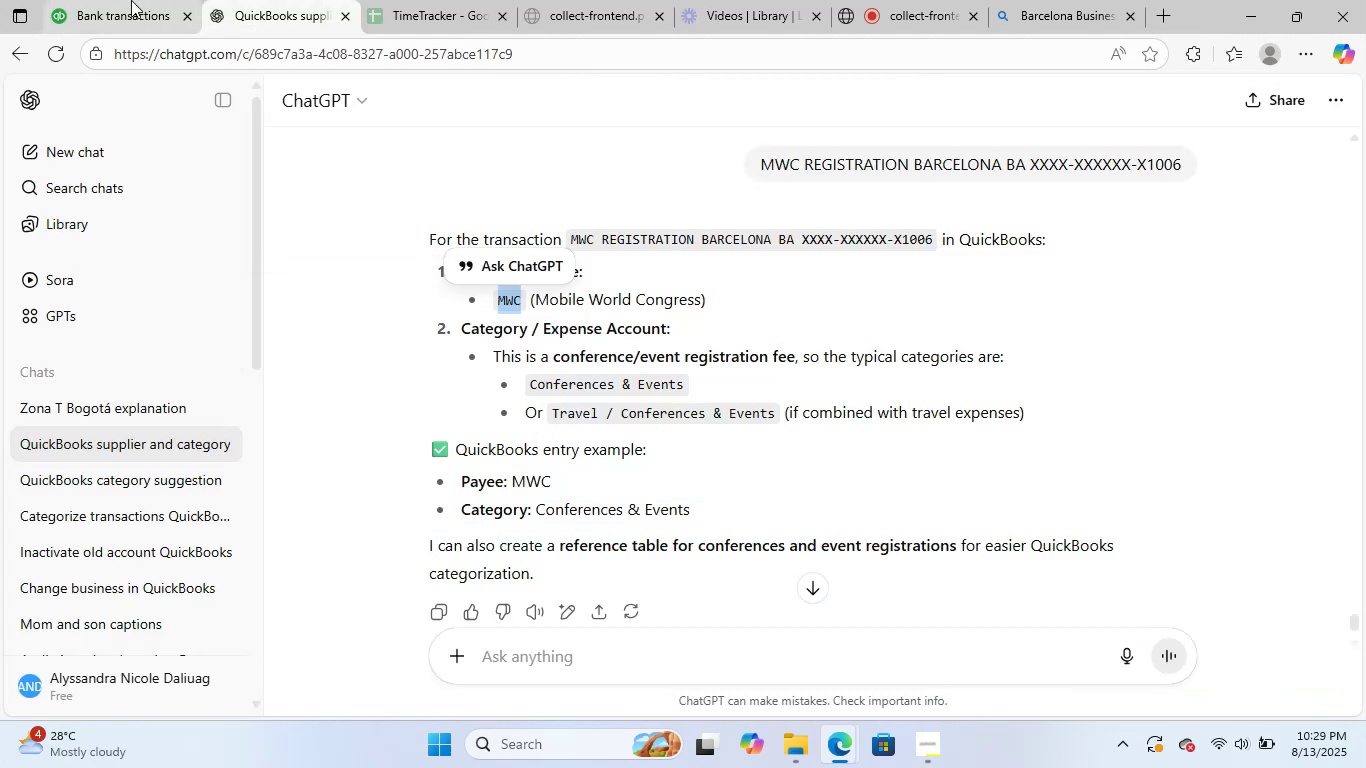 
left_click_drag(start_coordinate=[131, 0], to_coordinate=[134, 5])
 